 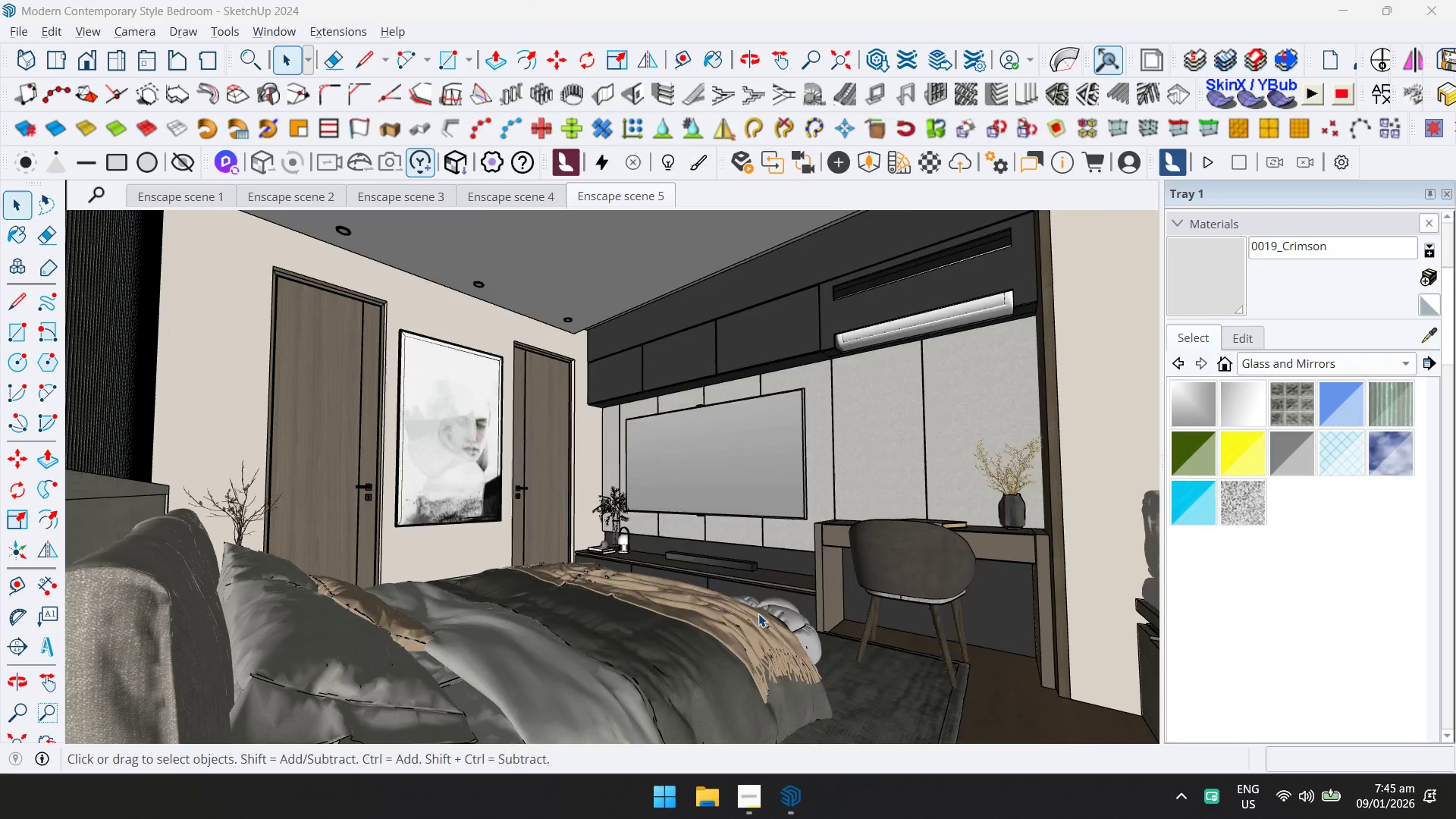 
type(ad)
 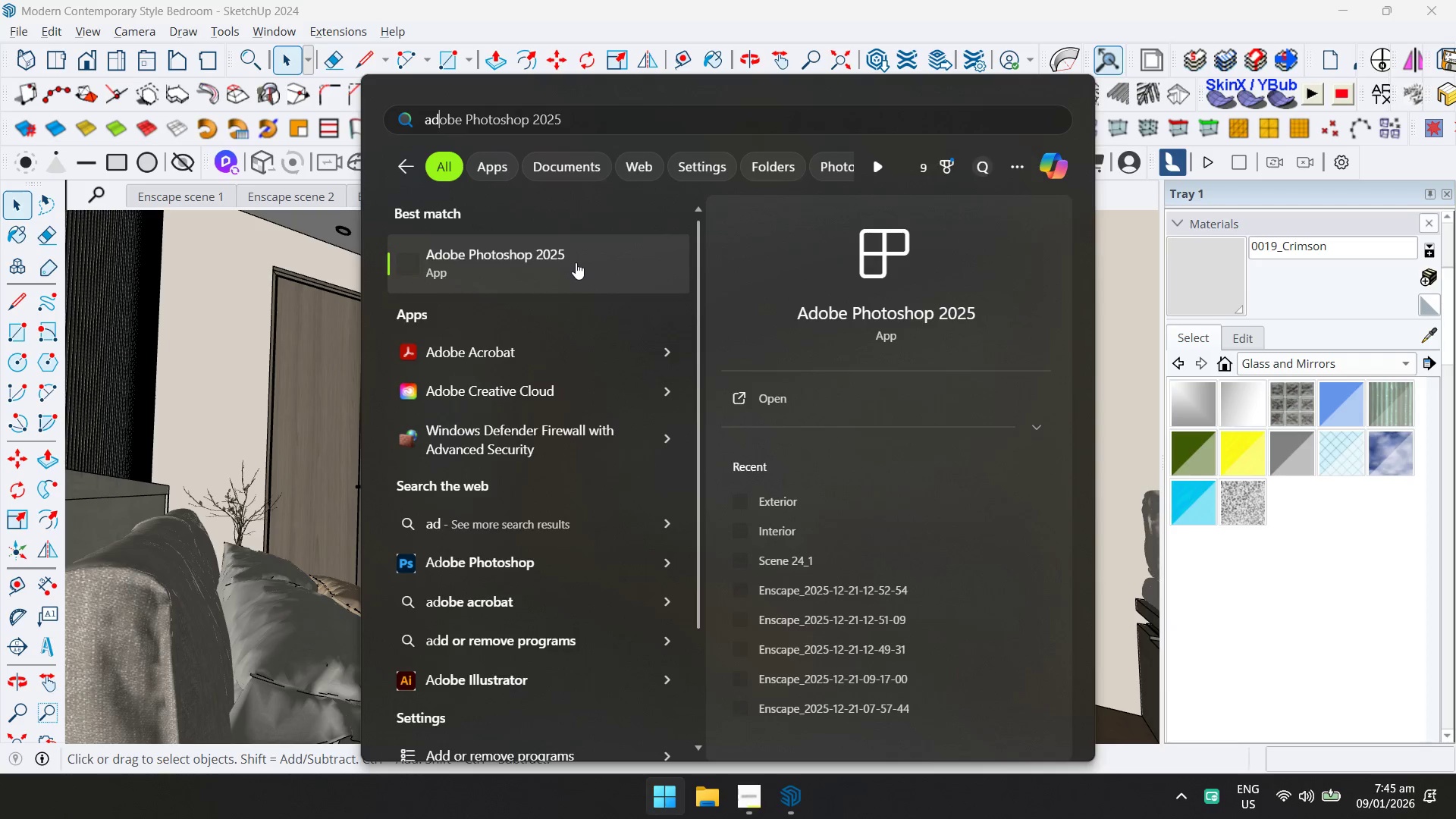 
left_click([576, 262])
 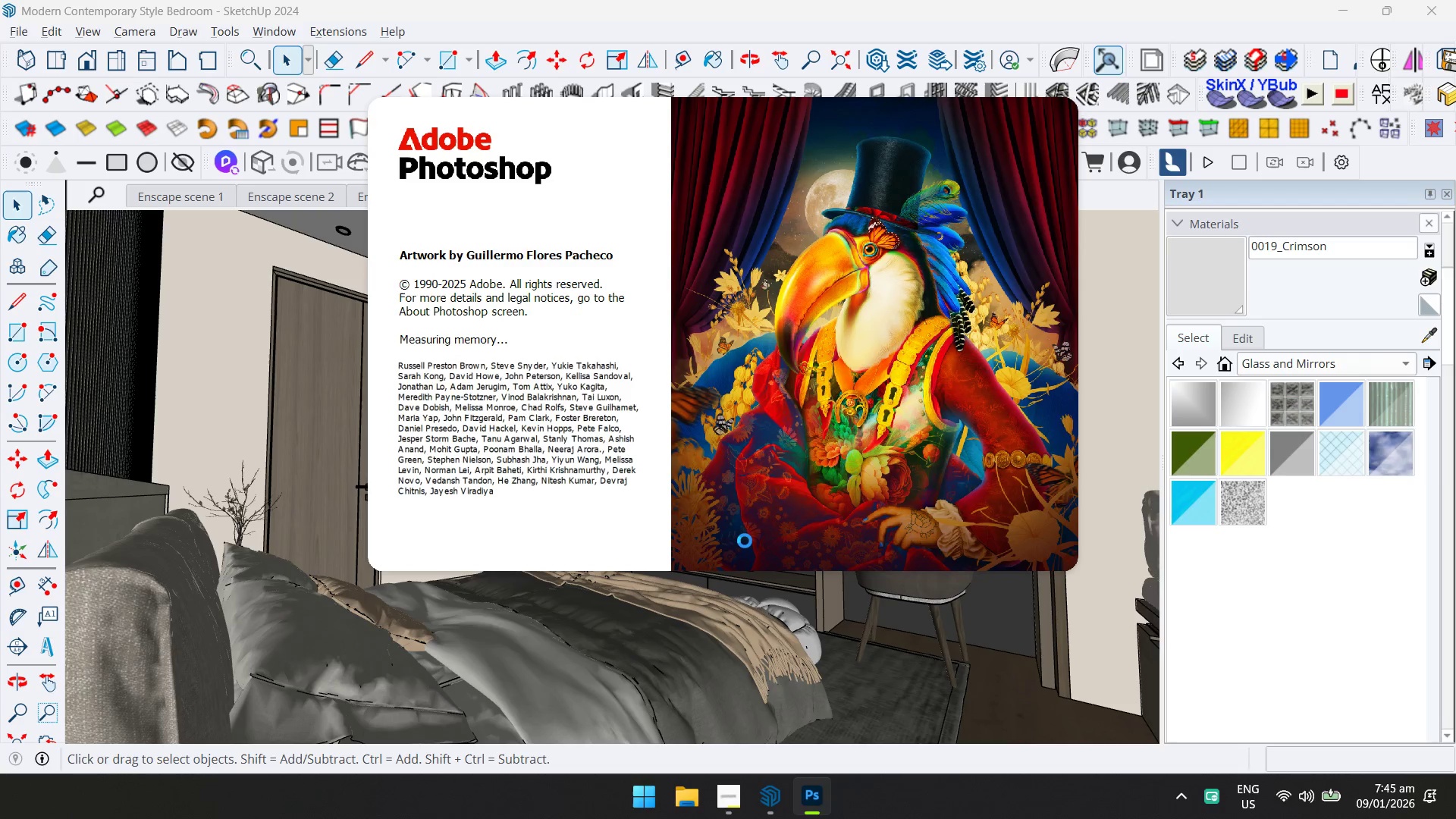 
wait(9.5)
 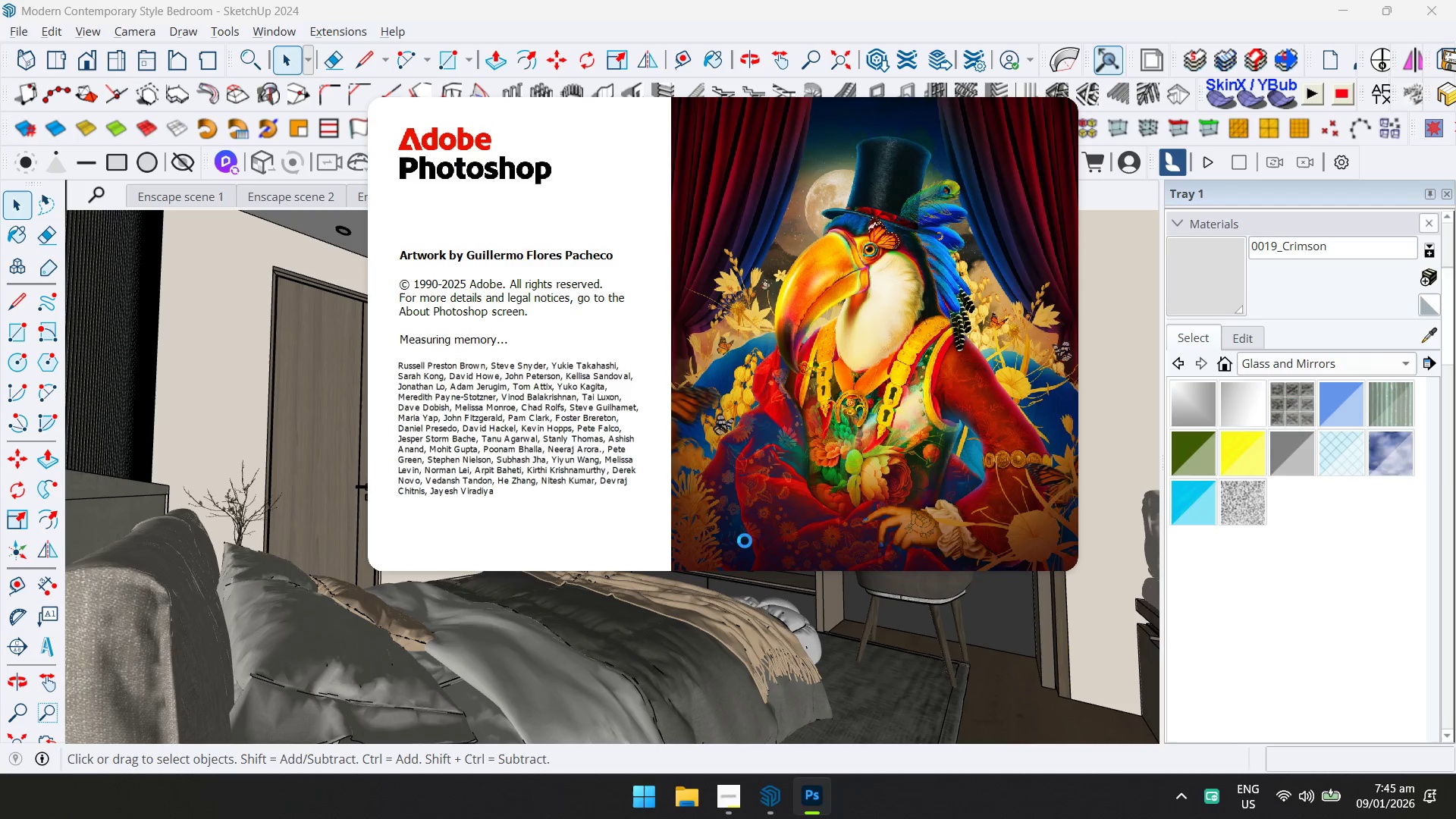 
left_click([685, 812])
 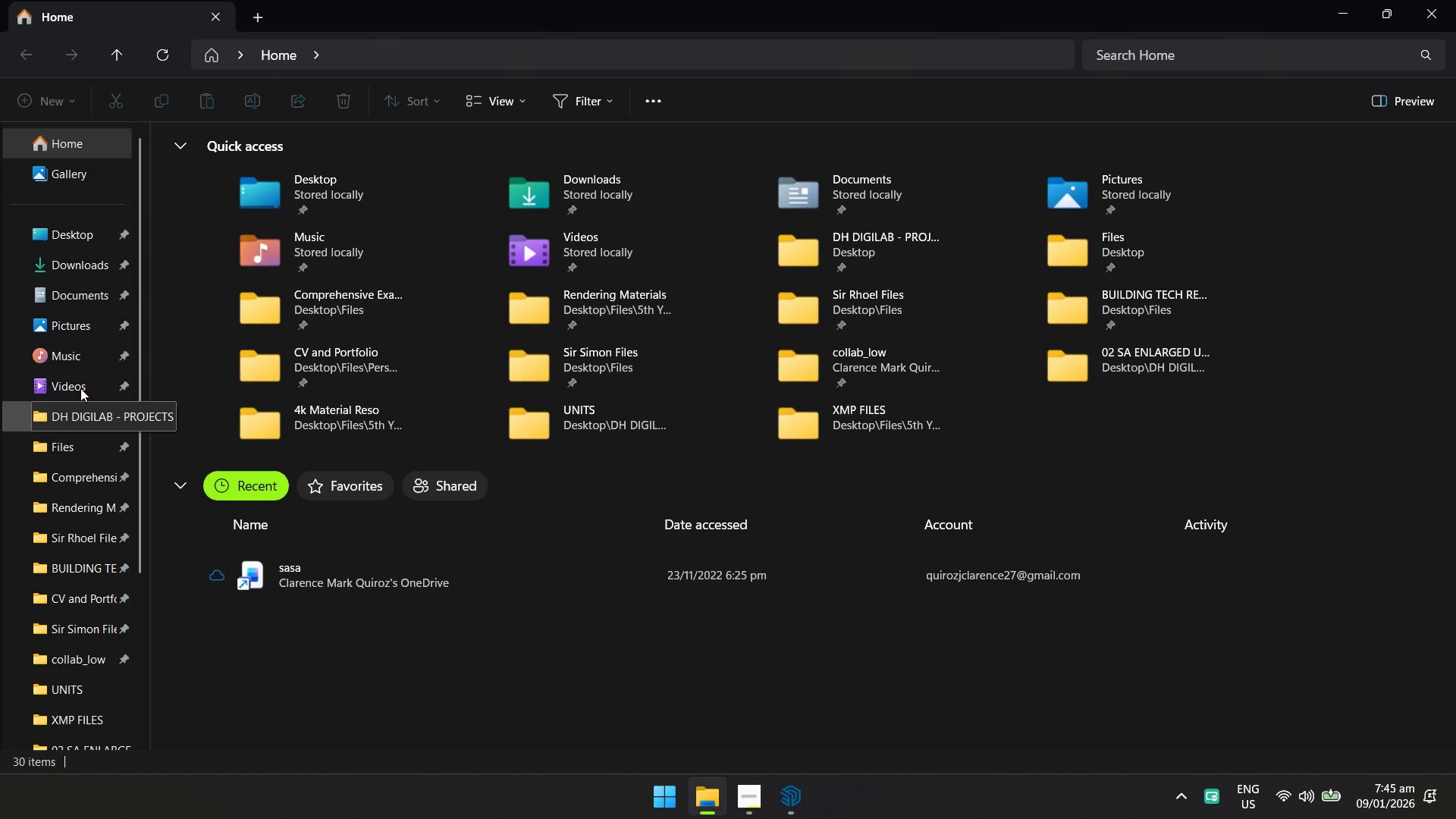 
left_click([74, 328])
 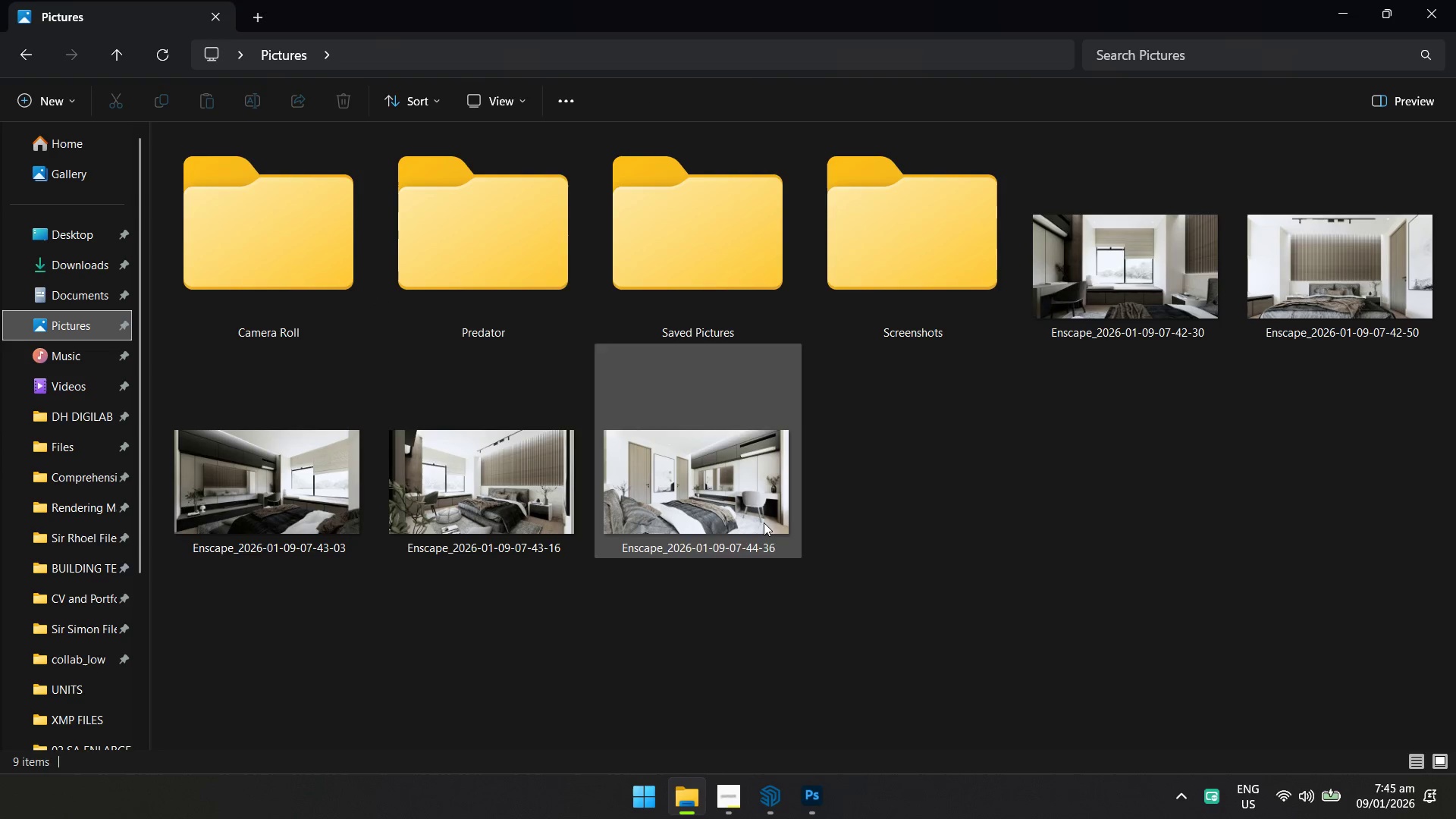 
left_click([943, 516])
 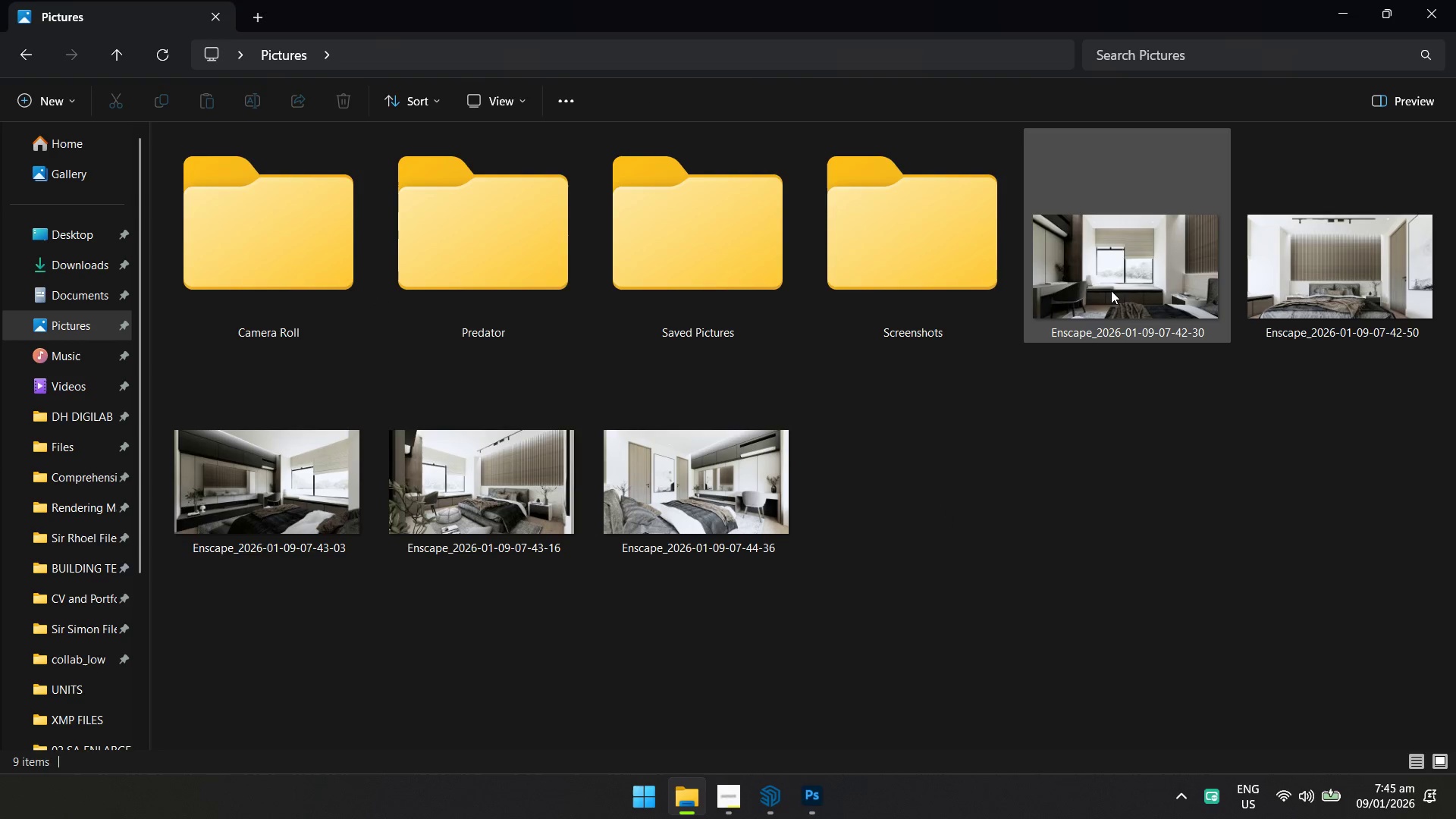 
left_click([1181, 294])
 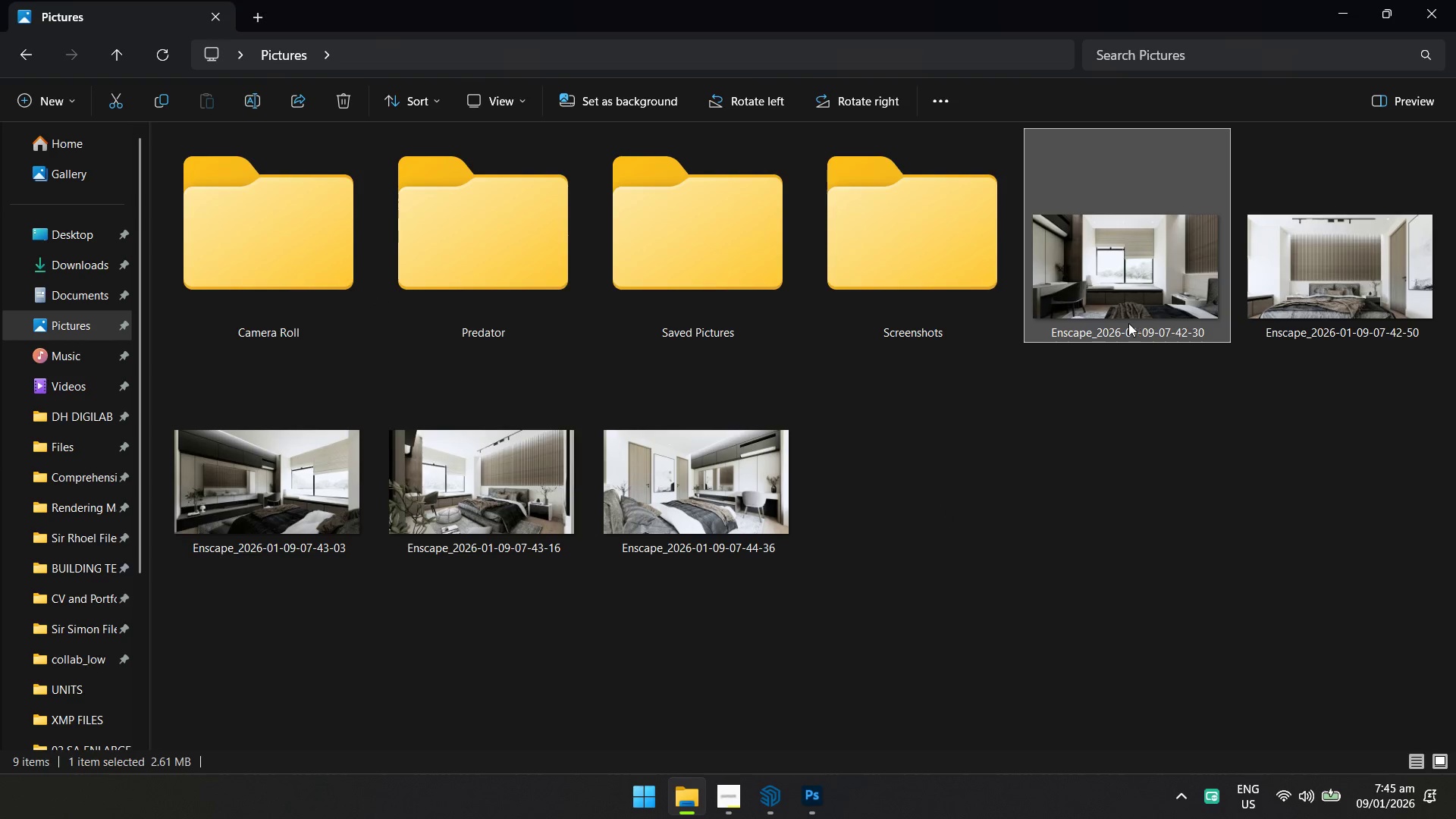 
left_click_drag(start_coordinate=[1128, 310], to_coordinate=[640, 155])
 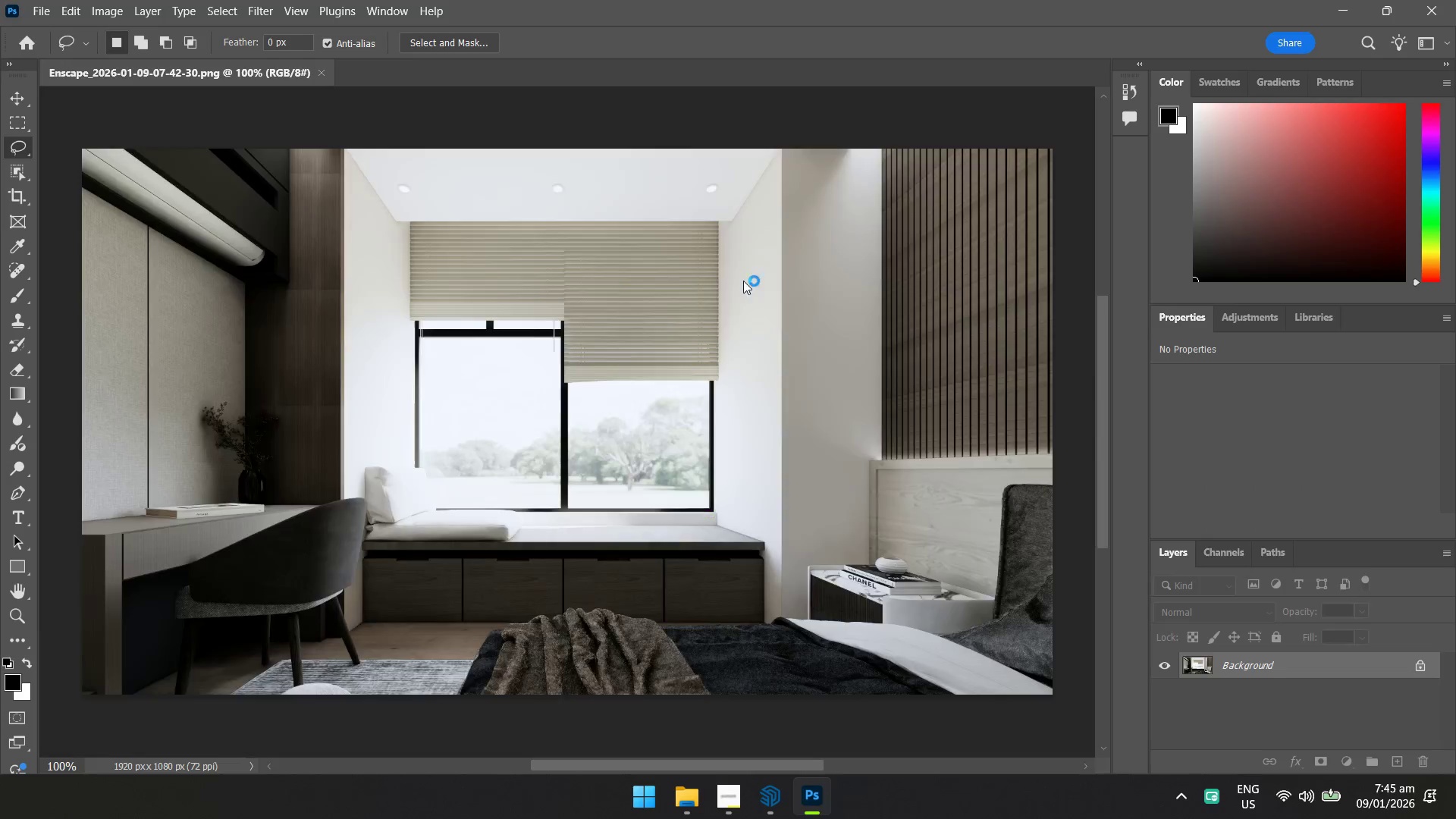 
key(Control+Shift+A)
 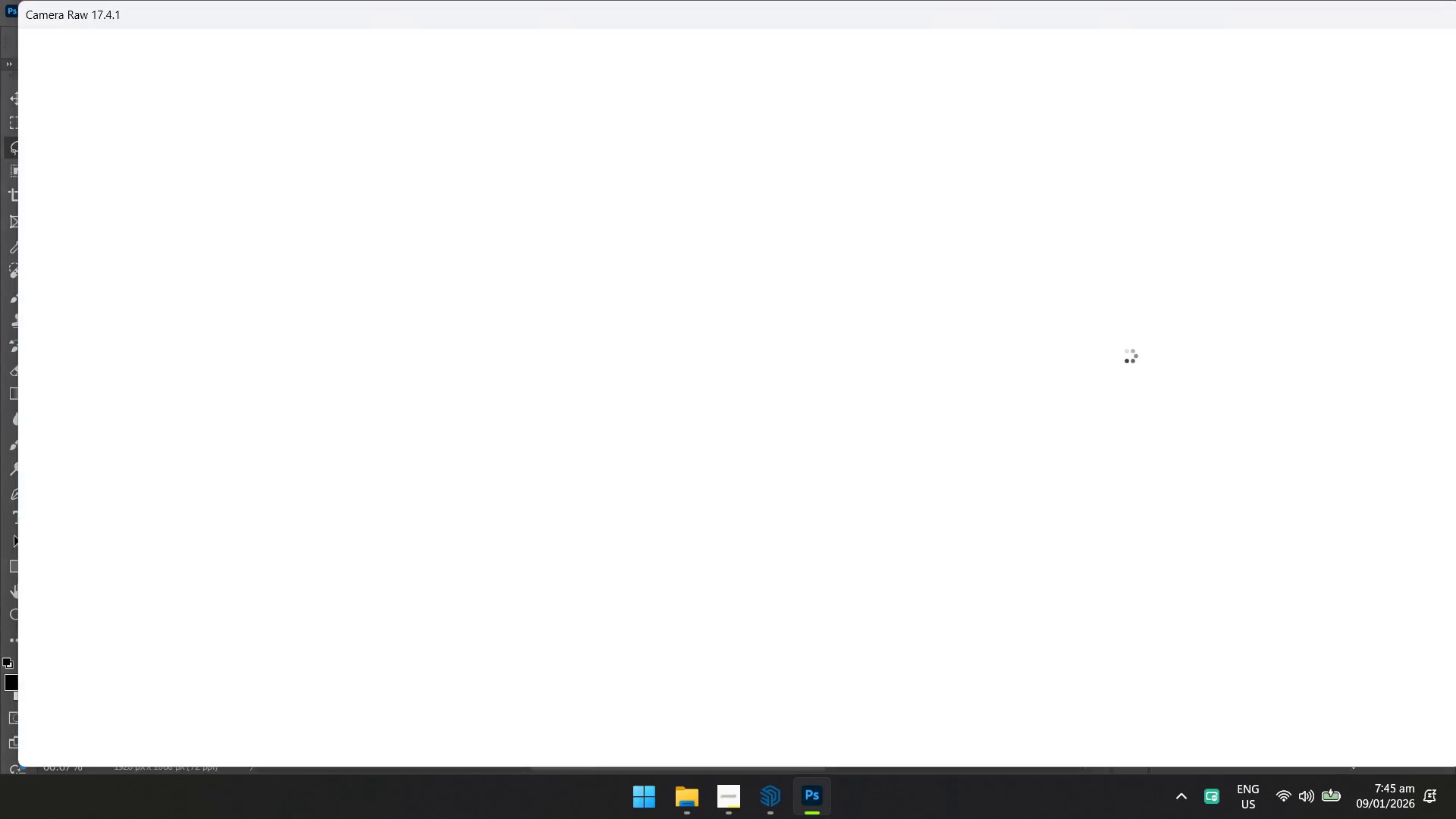 
left_click([1442, 307])
 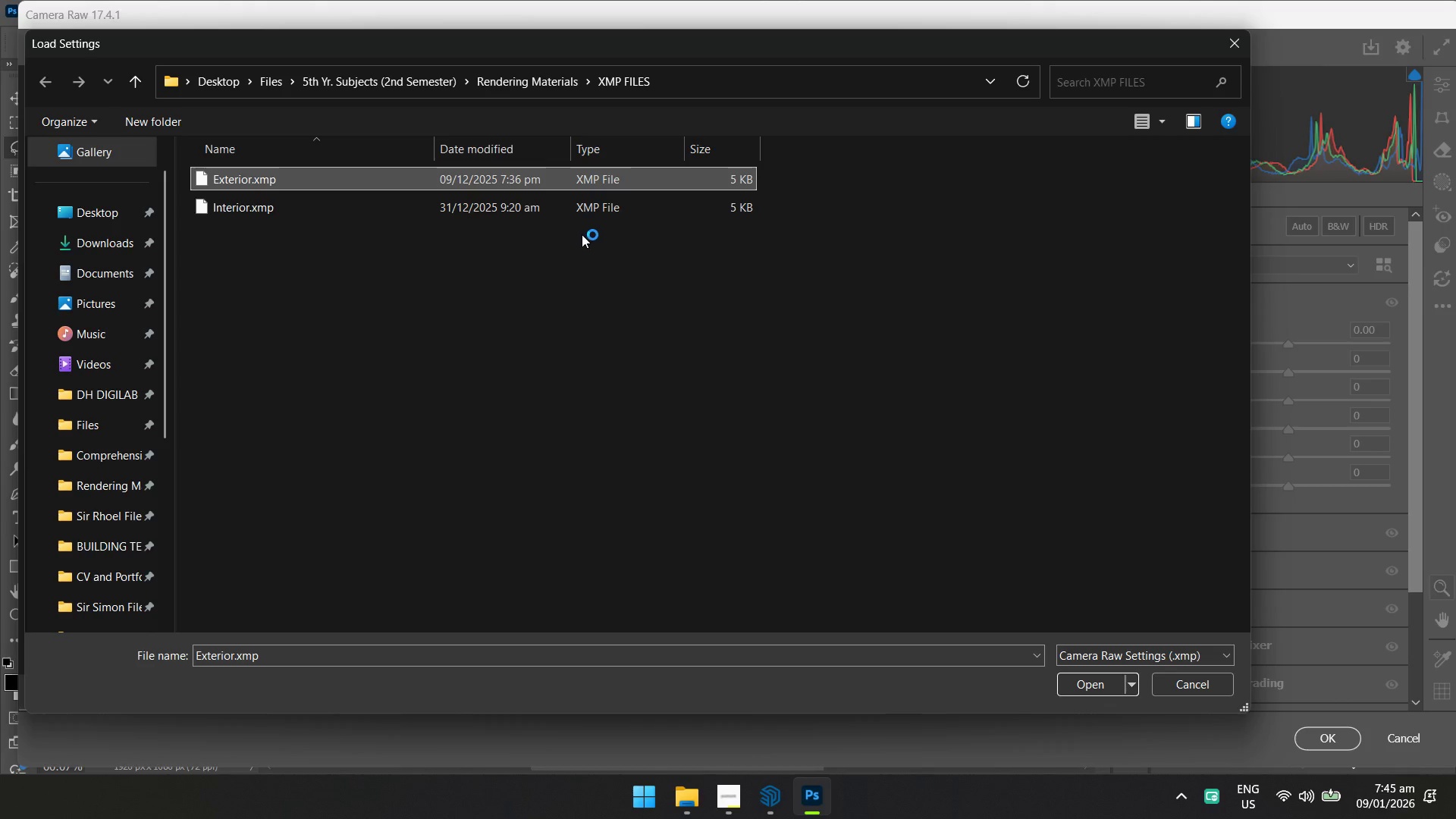 
left_click([1103, 680])
 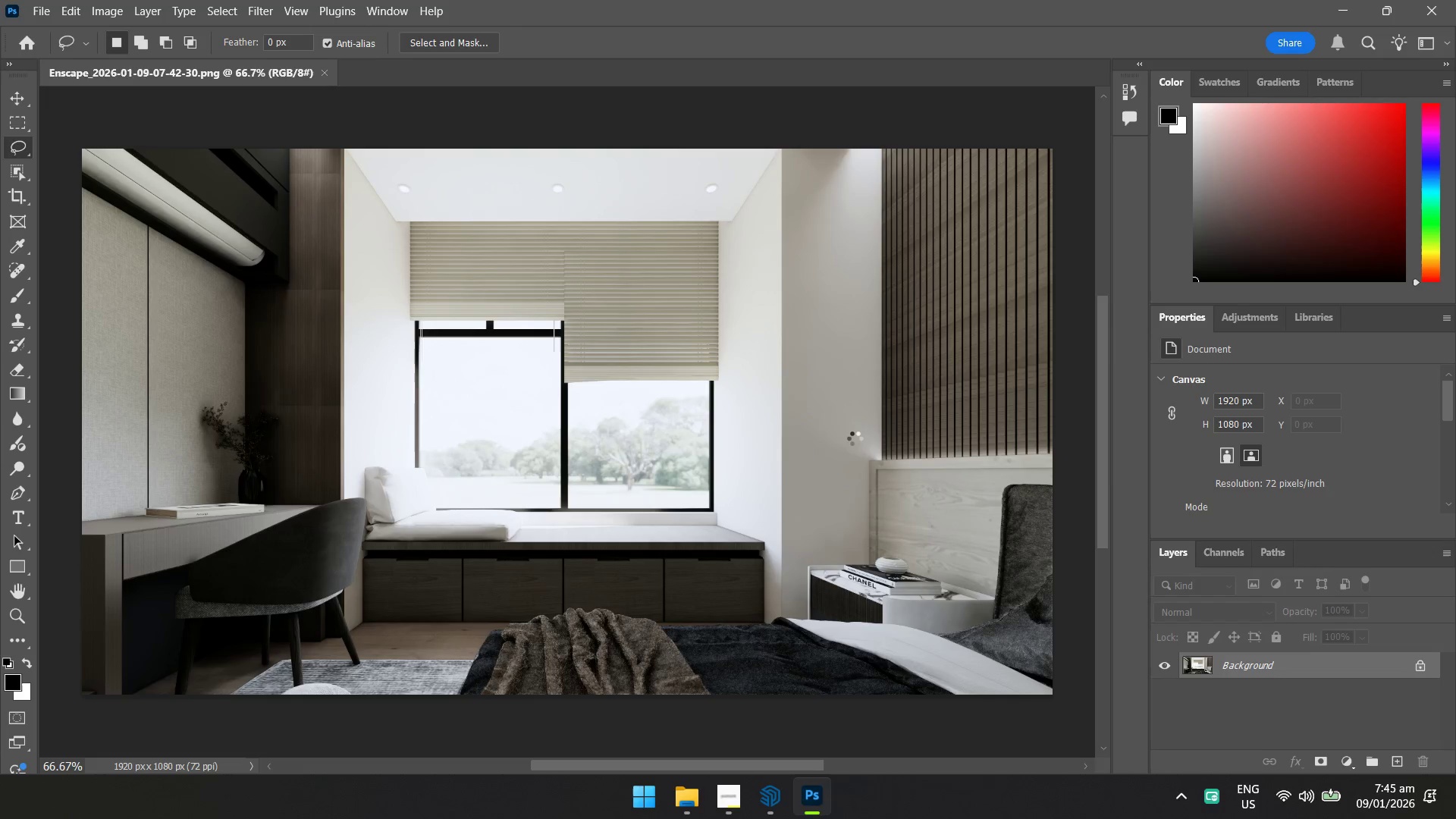 
key(Control+ControlLeft)
 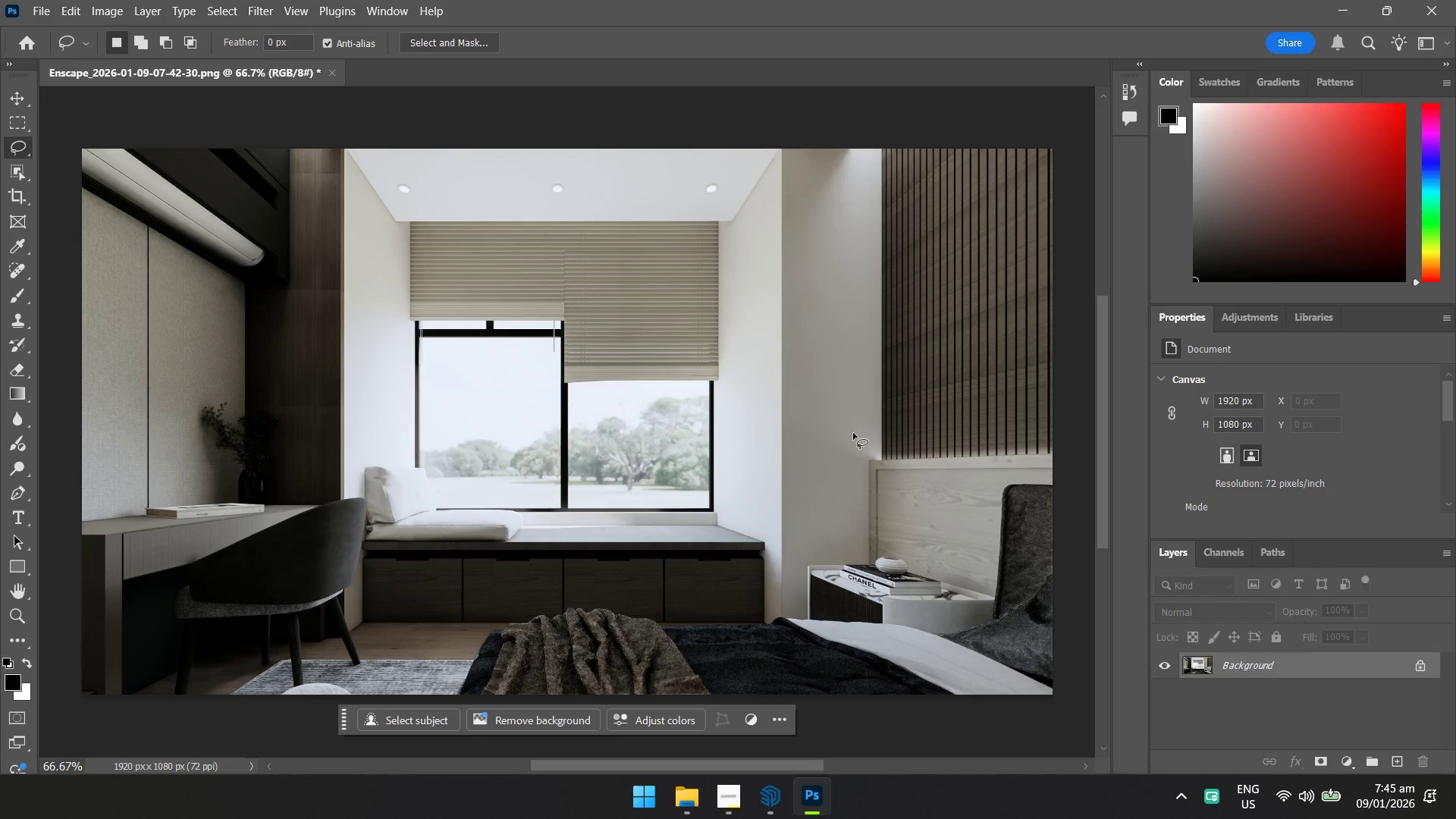 
key(Control+S)
 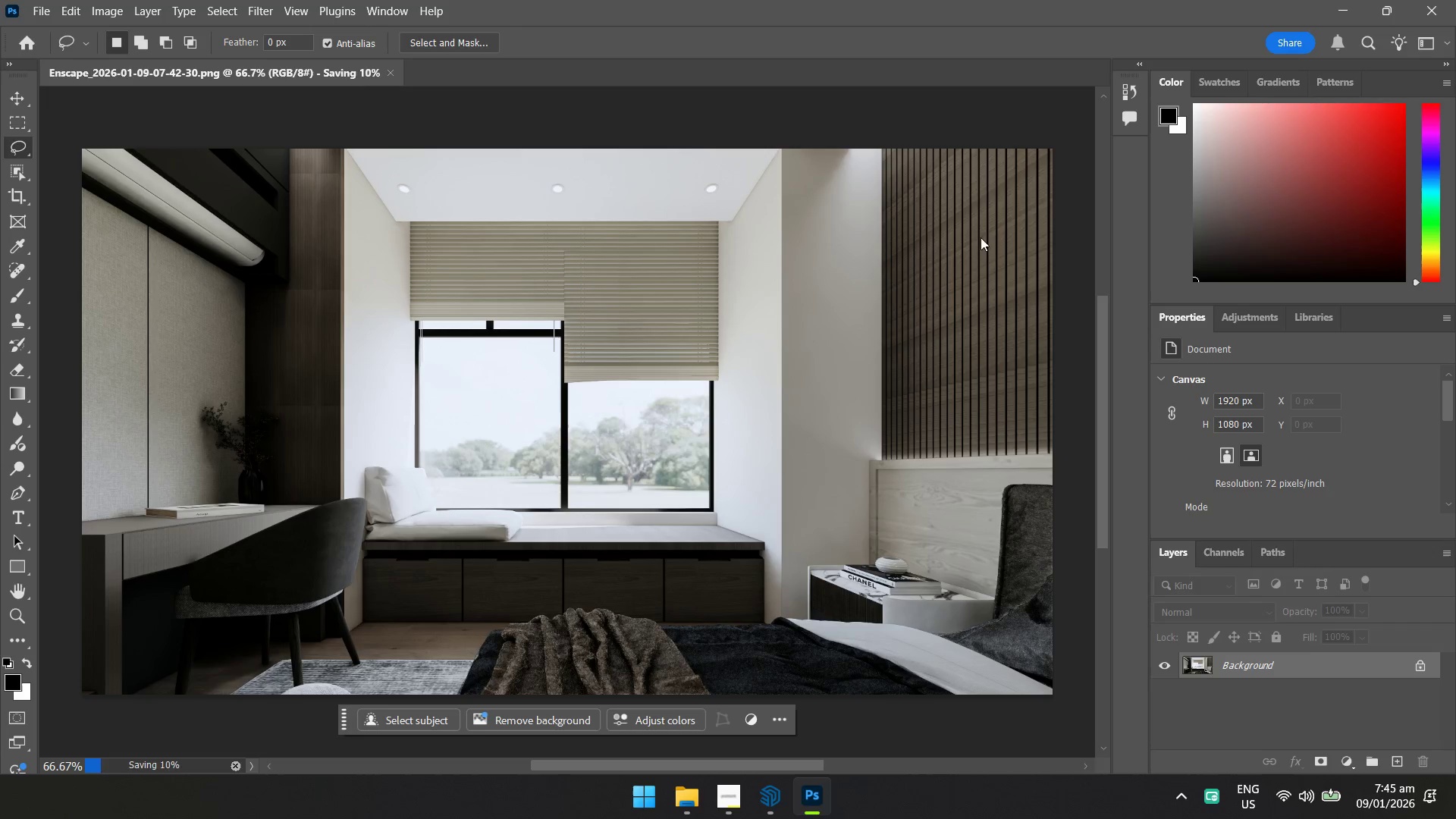 
key(Alt+AltLeft)
 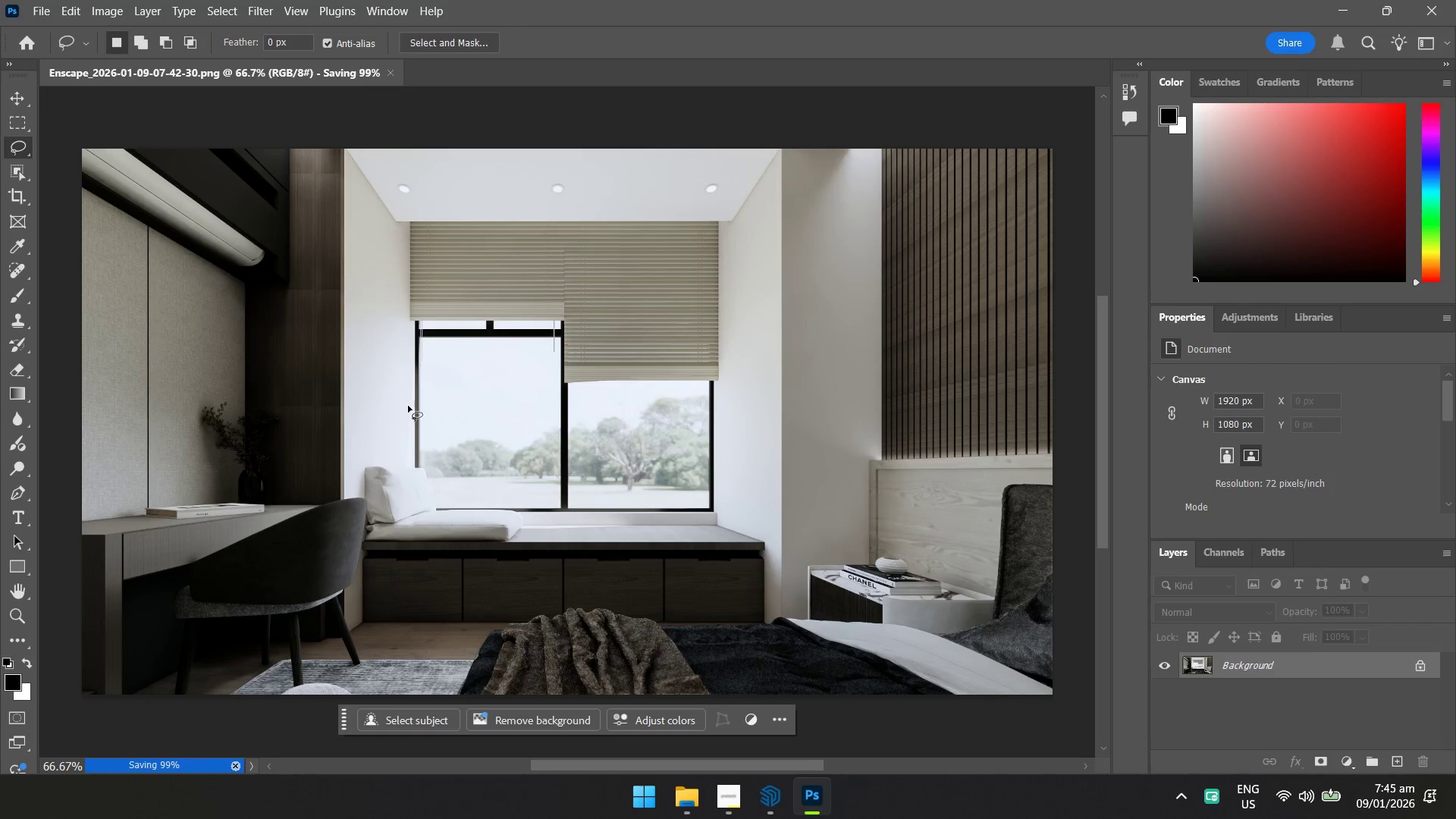 
key(Alt+Tab)
 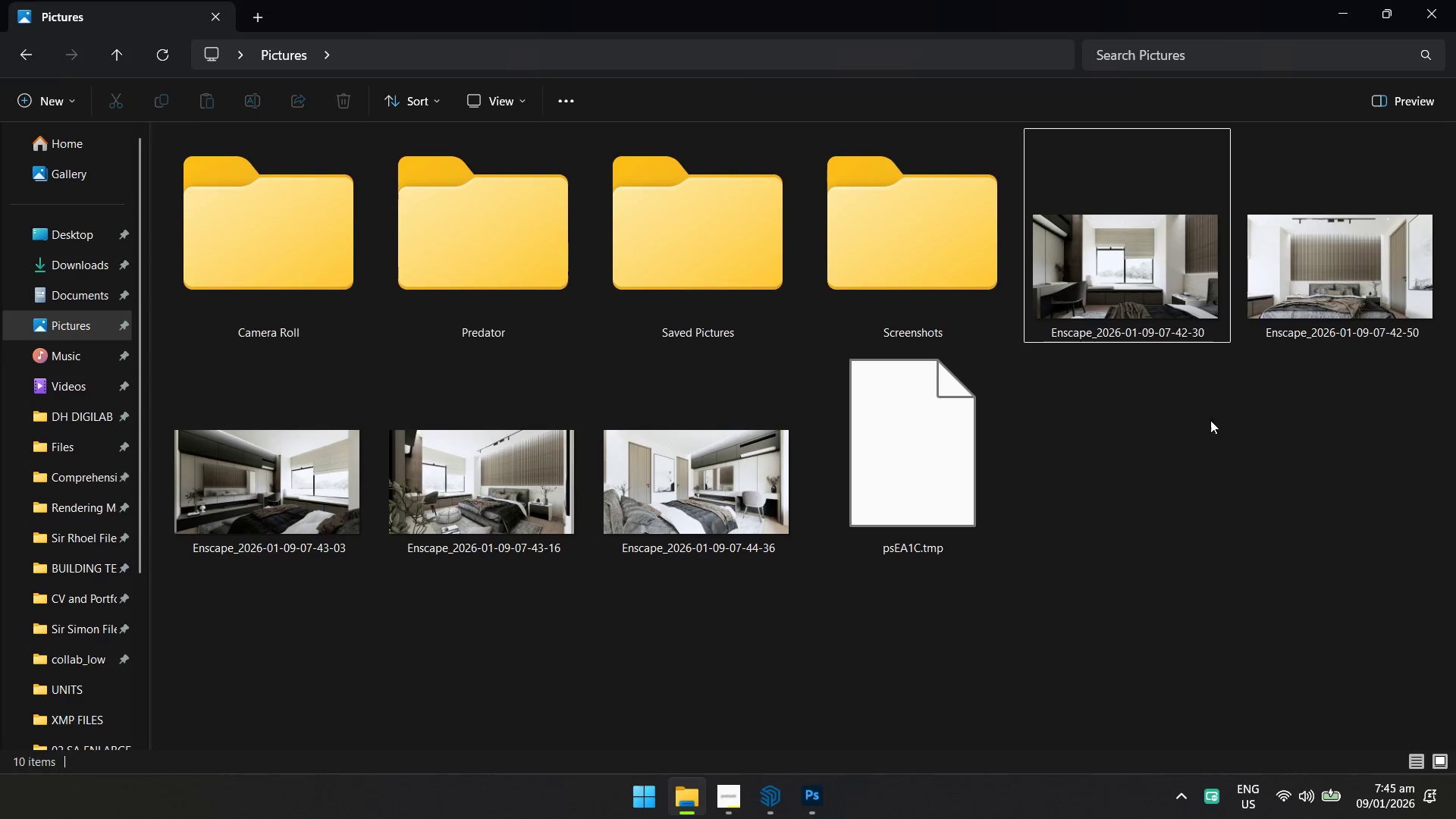 
left_click_drag(start_coordinate=[1327, 269], to_coordinate=[774, 69])
 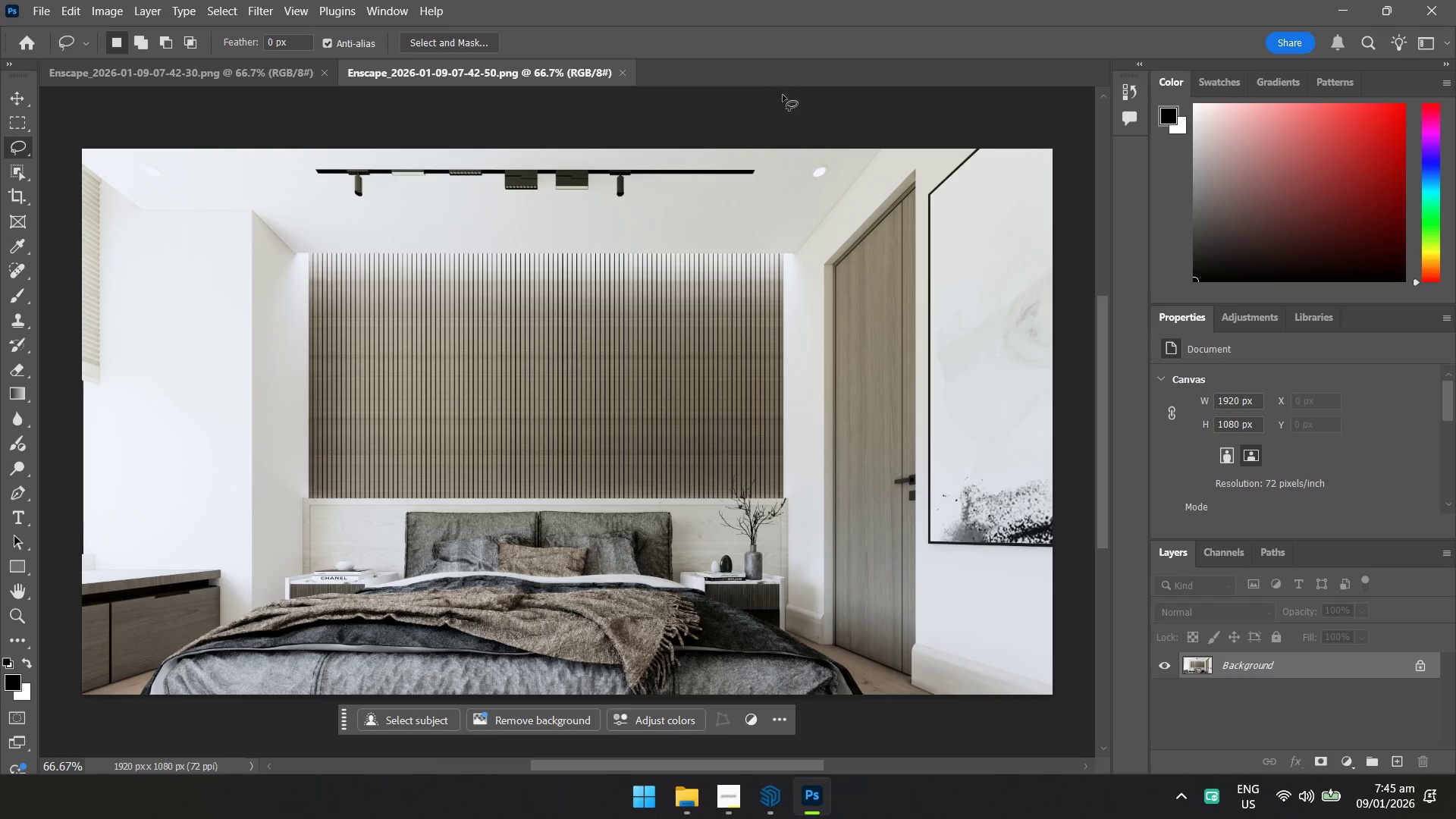 
key(Control+Shift+A)
 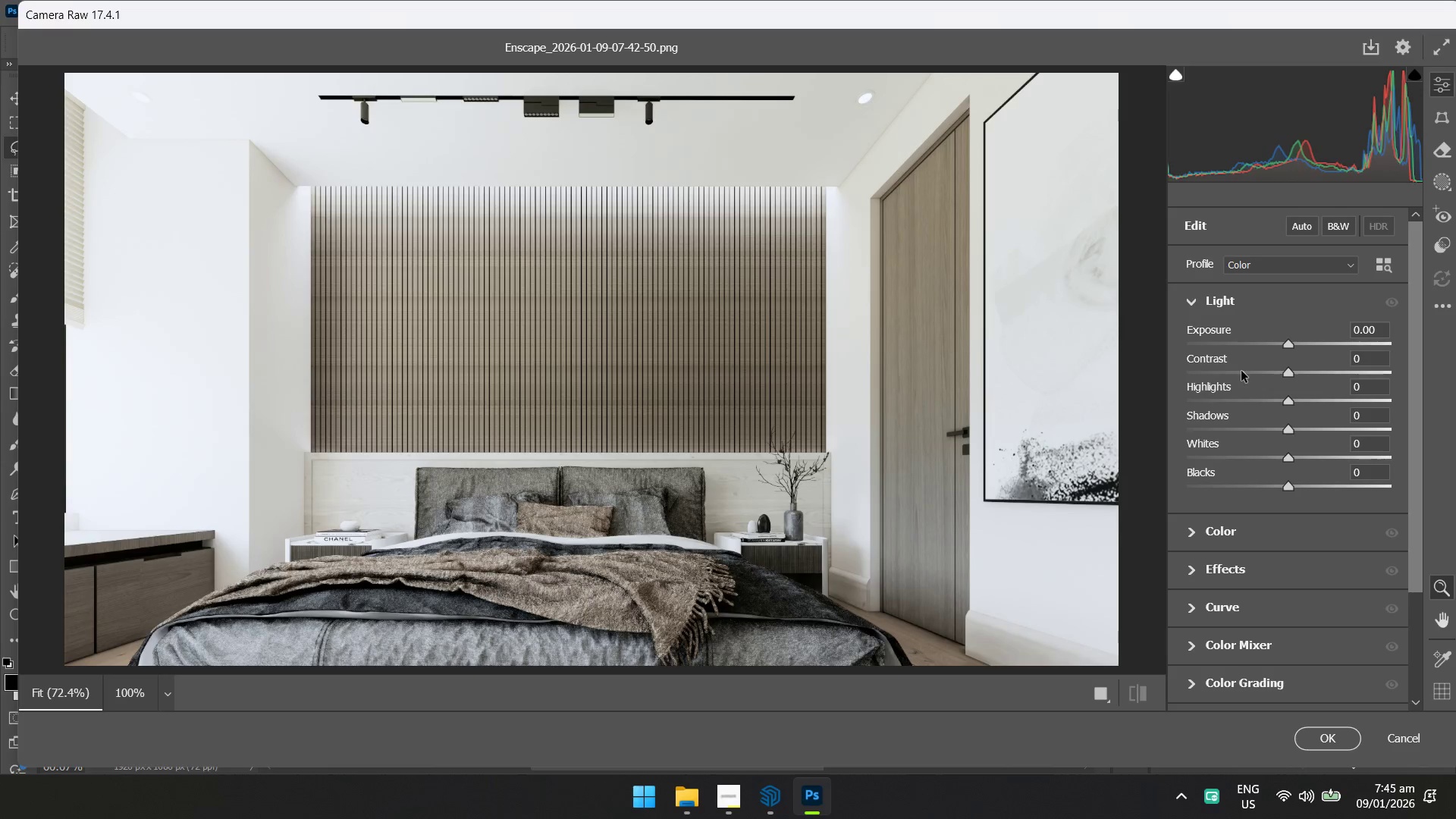 
left_click([1445, 306])
 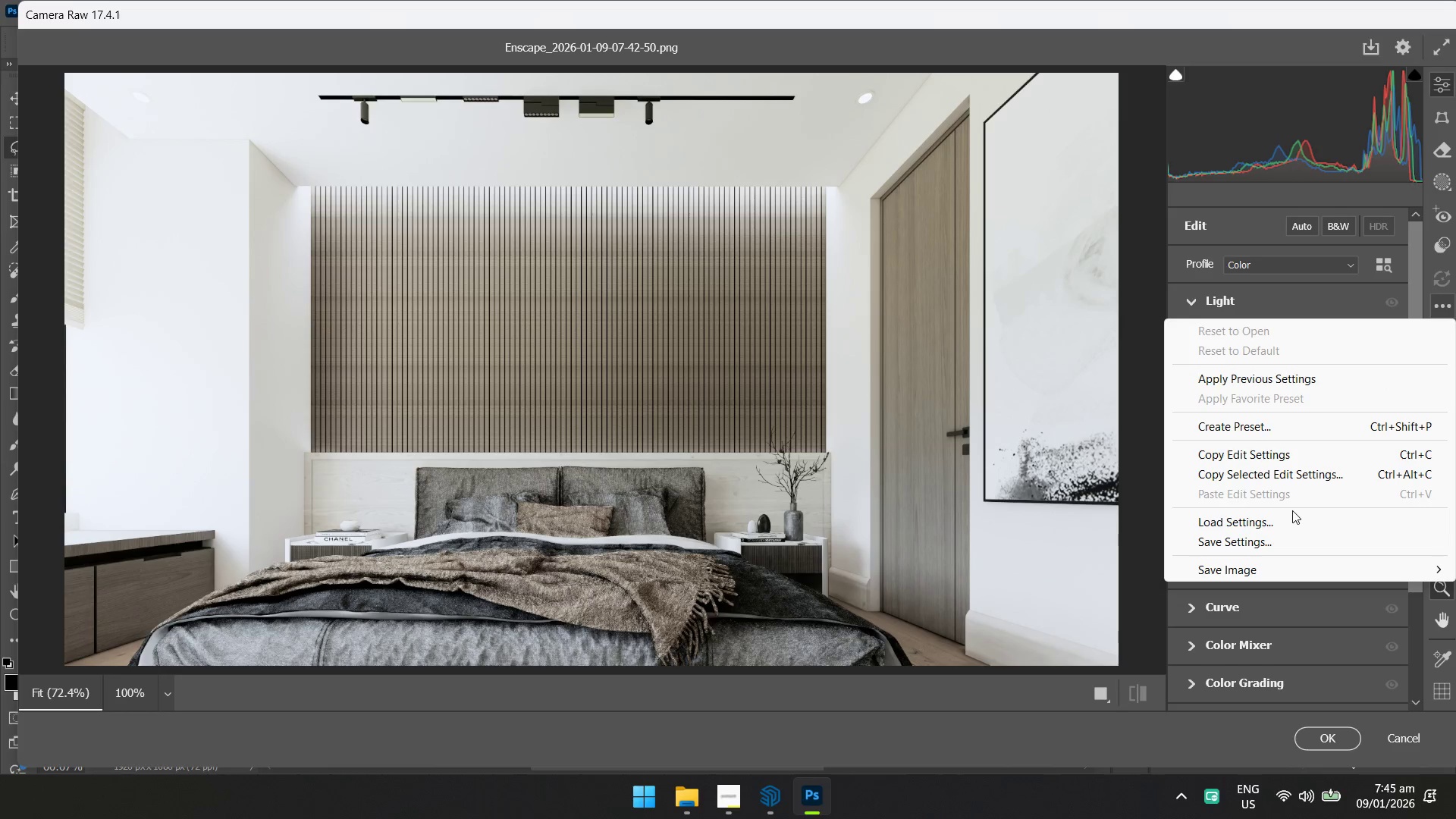 
left_click([1288, 521])
 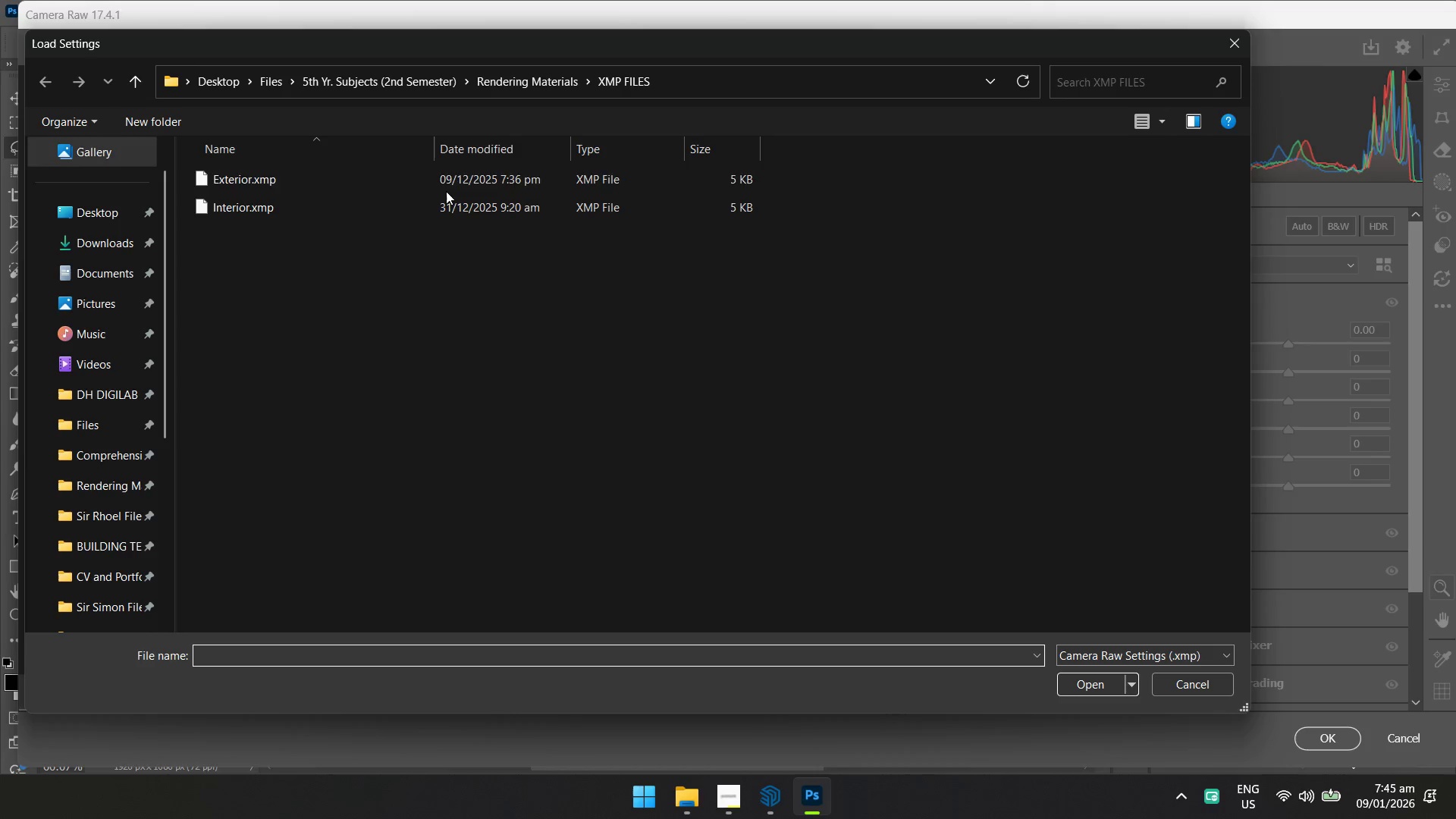 
left_click([441, 213])
 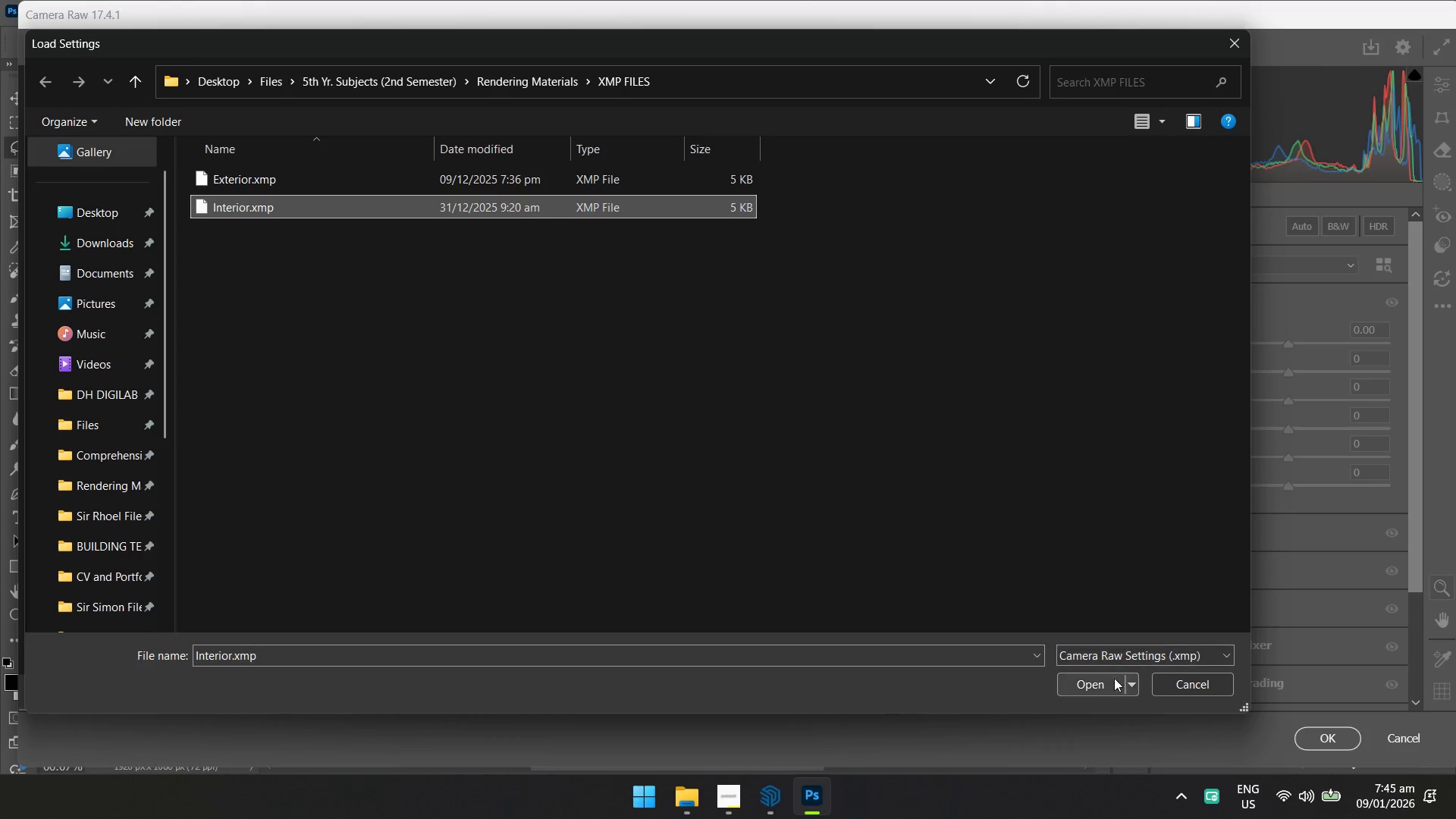 
left_click([1103, 686])
 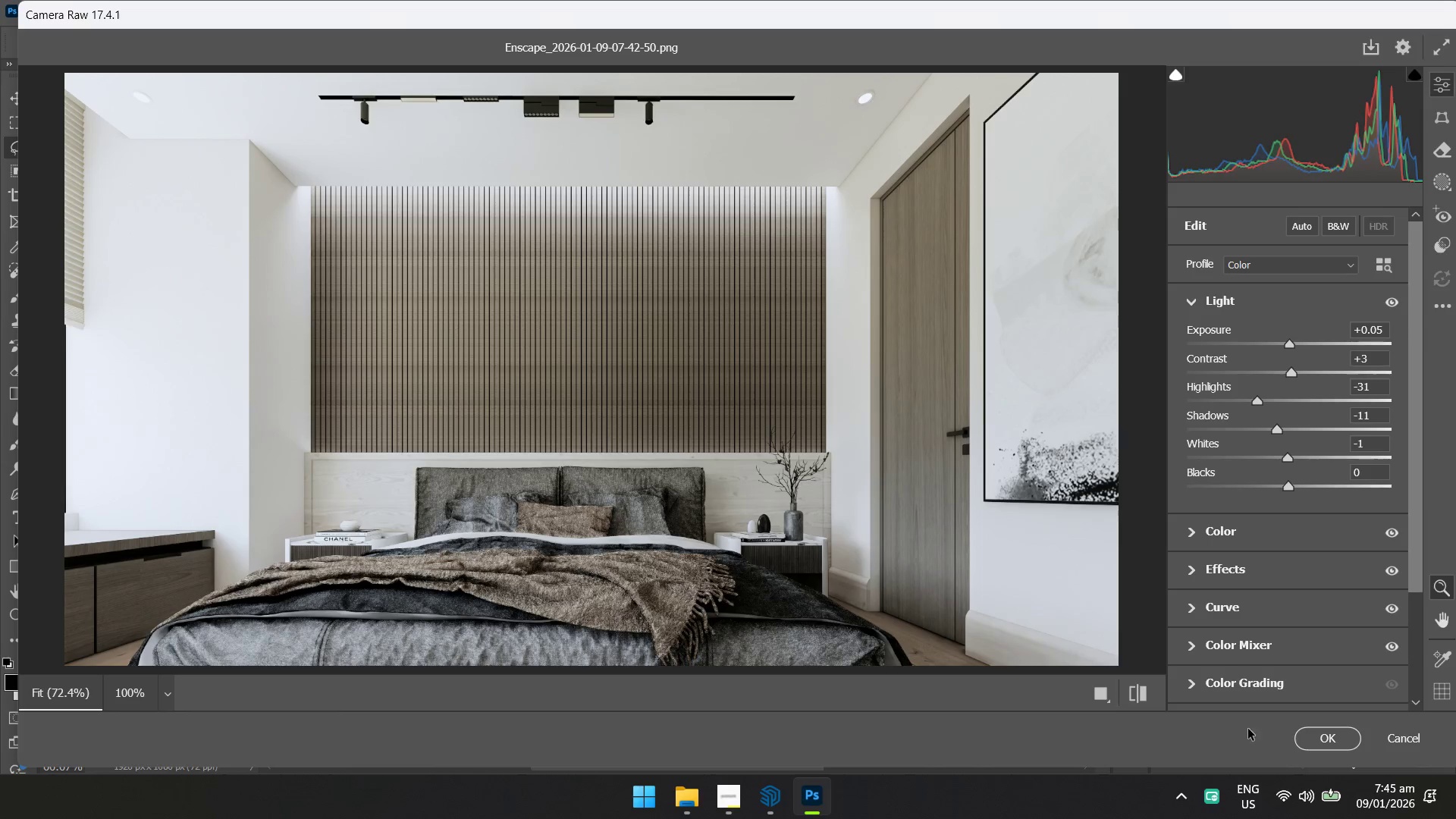 
left_click([1329, 737])
 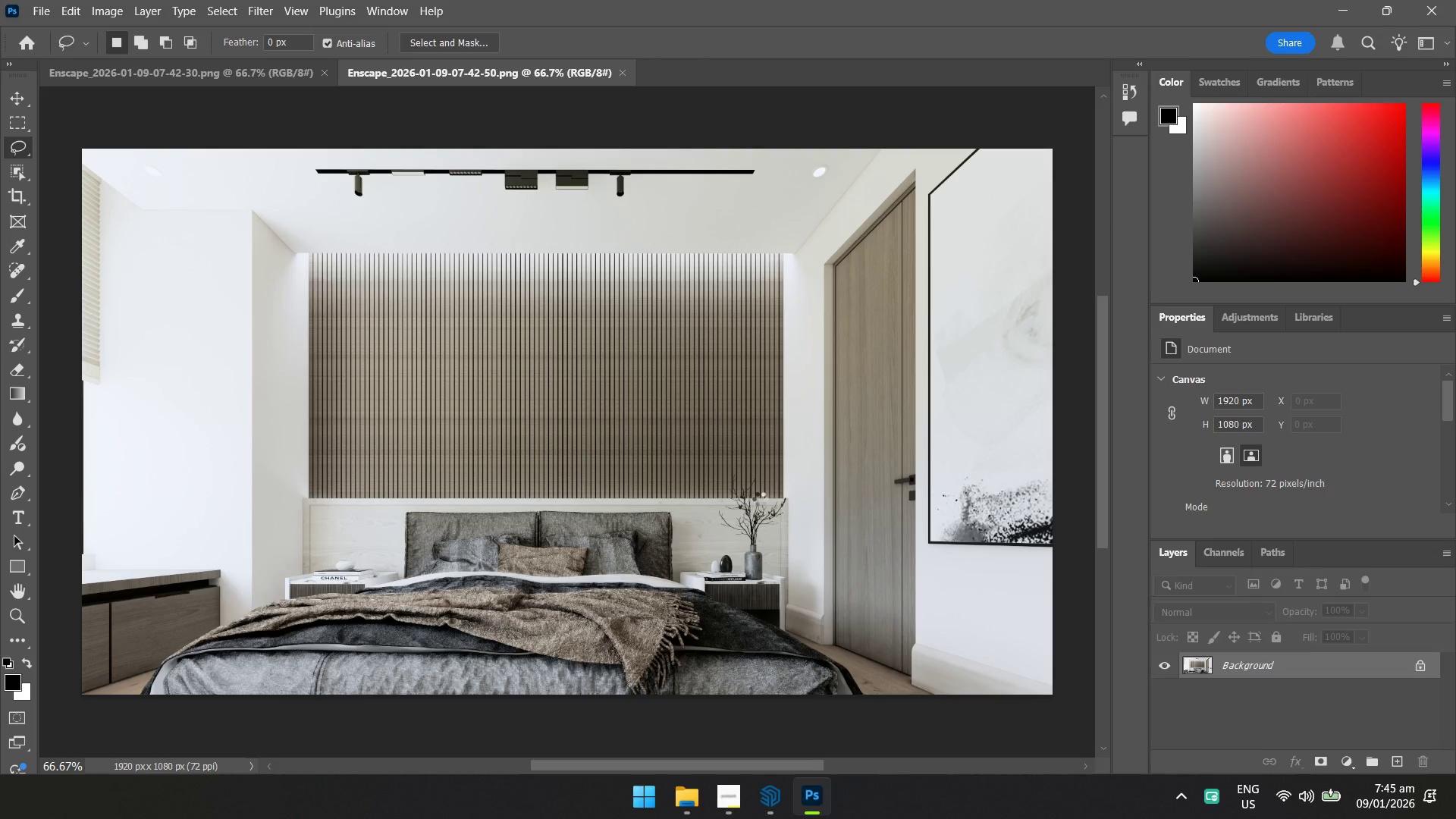 
key(Control+S)
 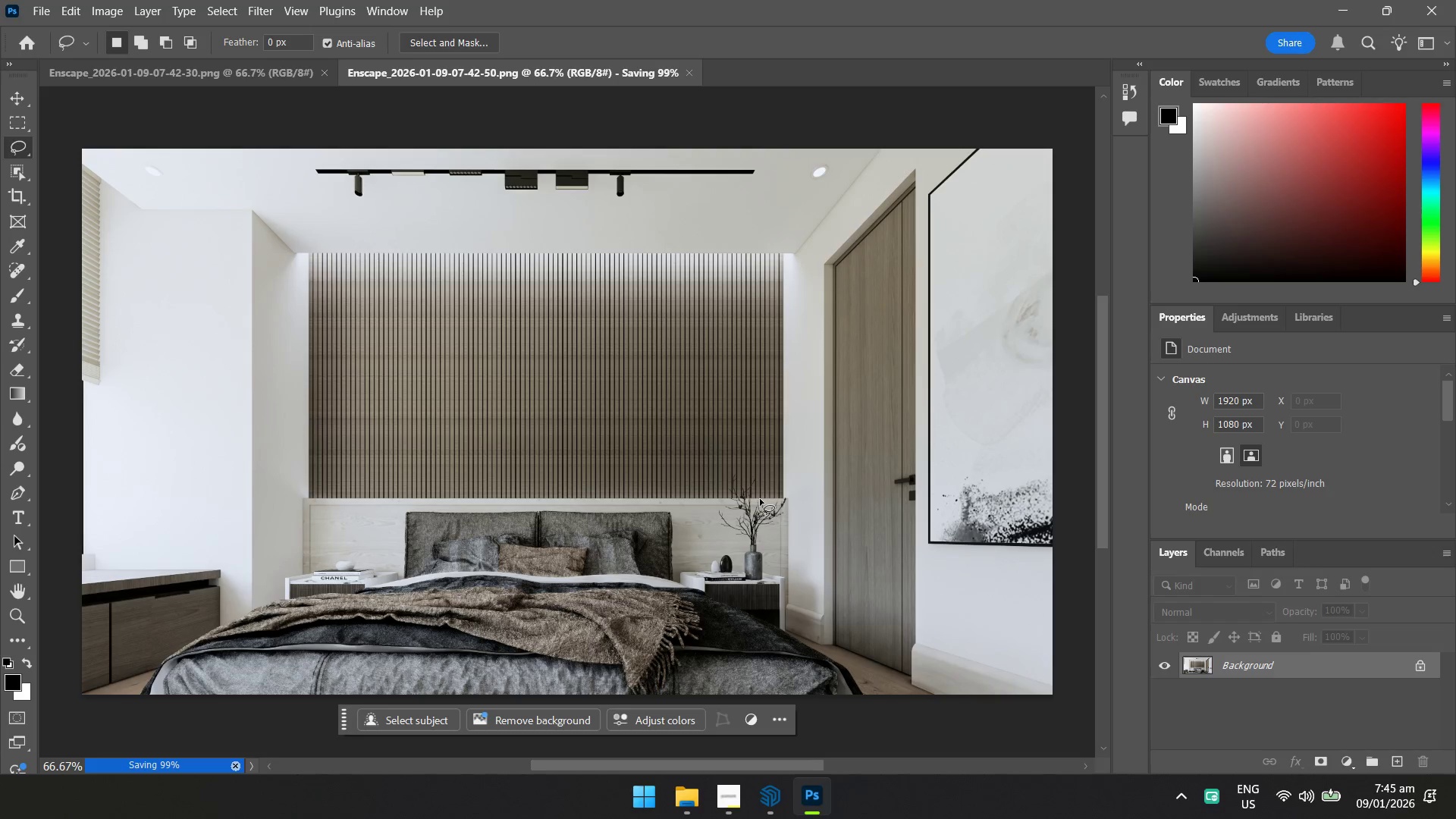 
key(Alt+AltLeft)
 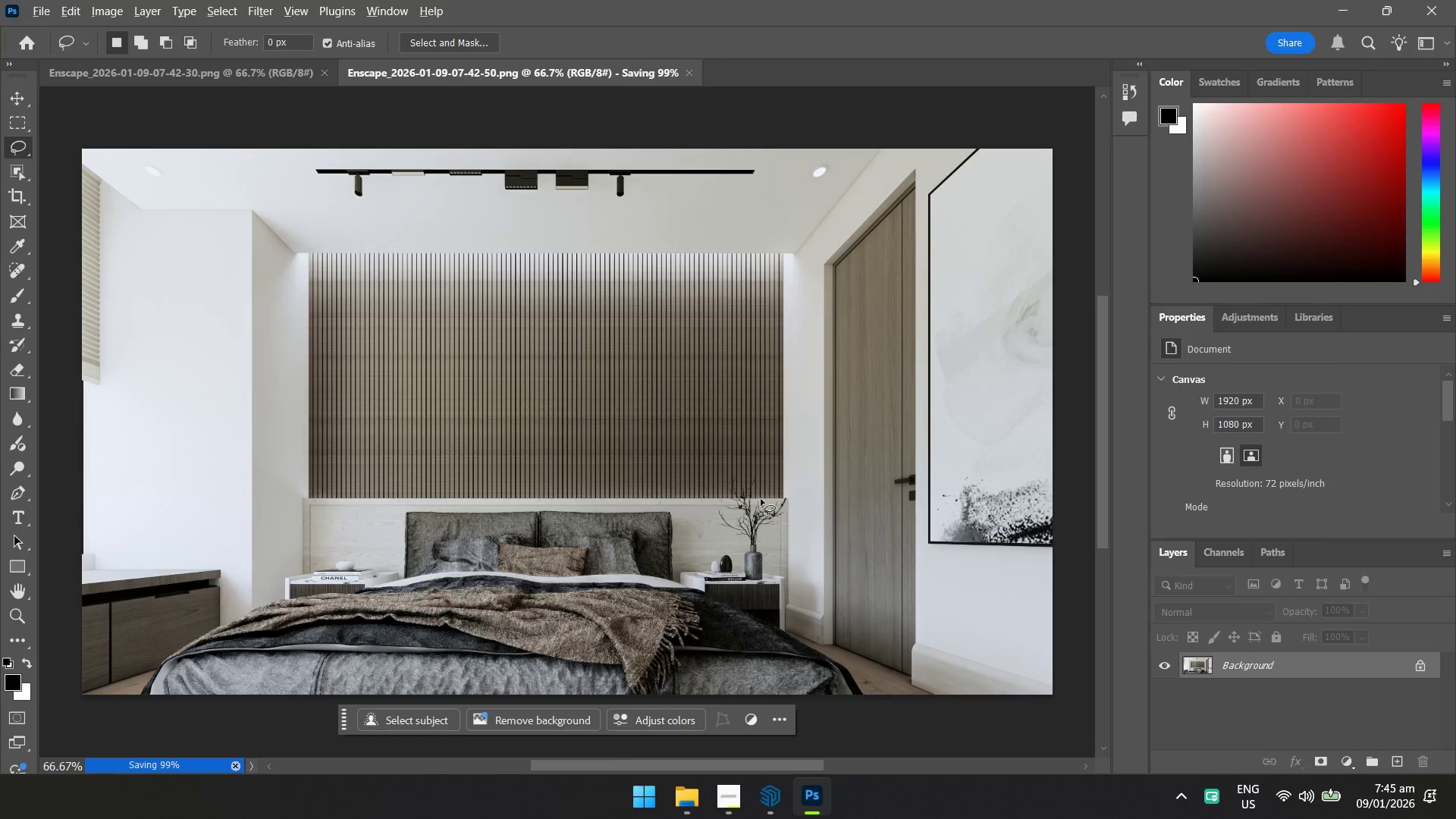 
key(Alt+Tab)
 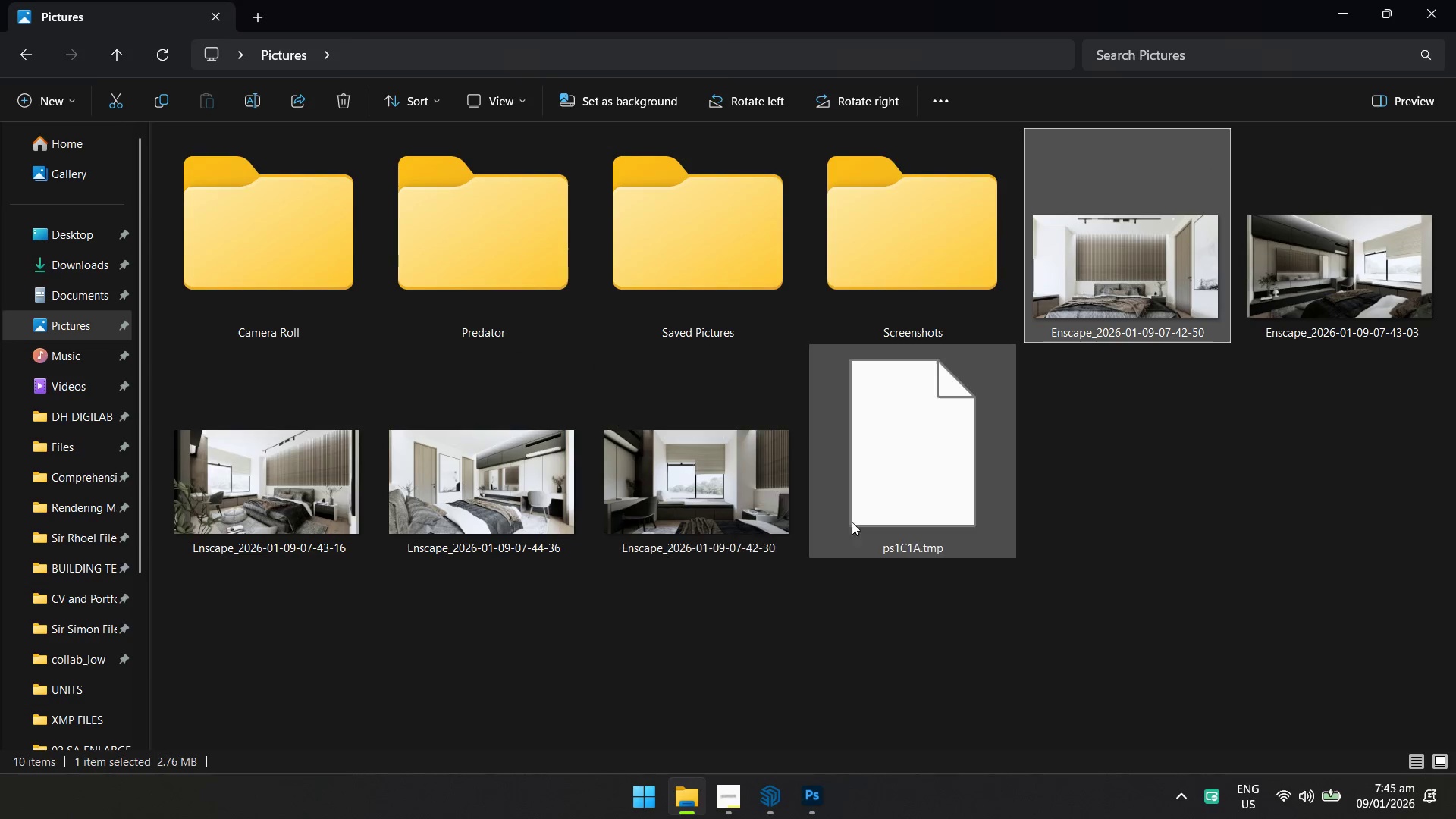 
left_click([1058, 560])
 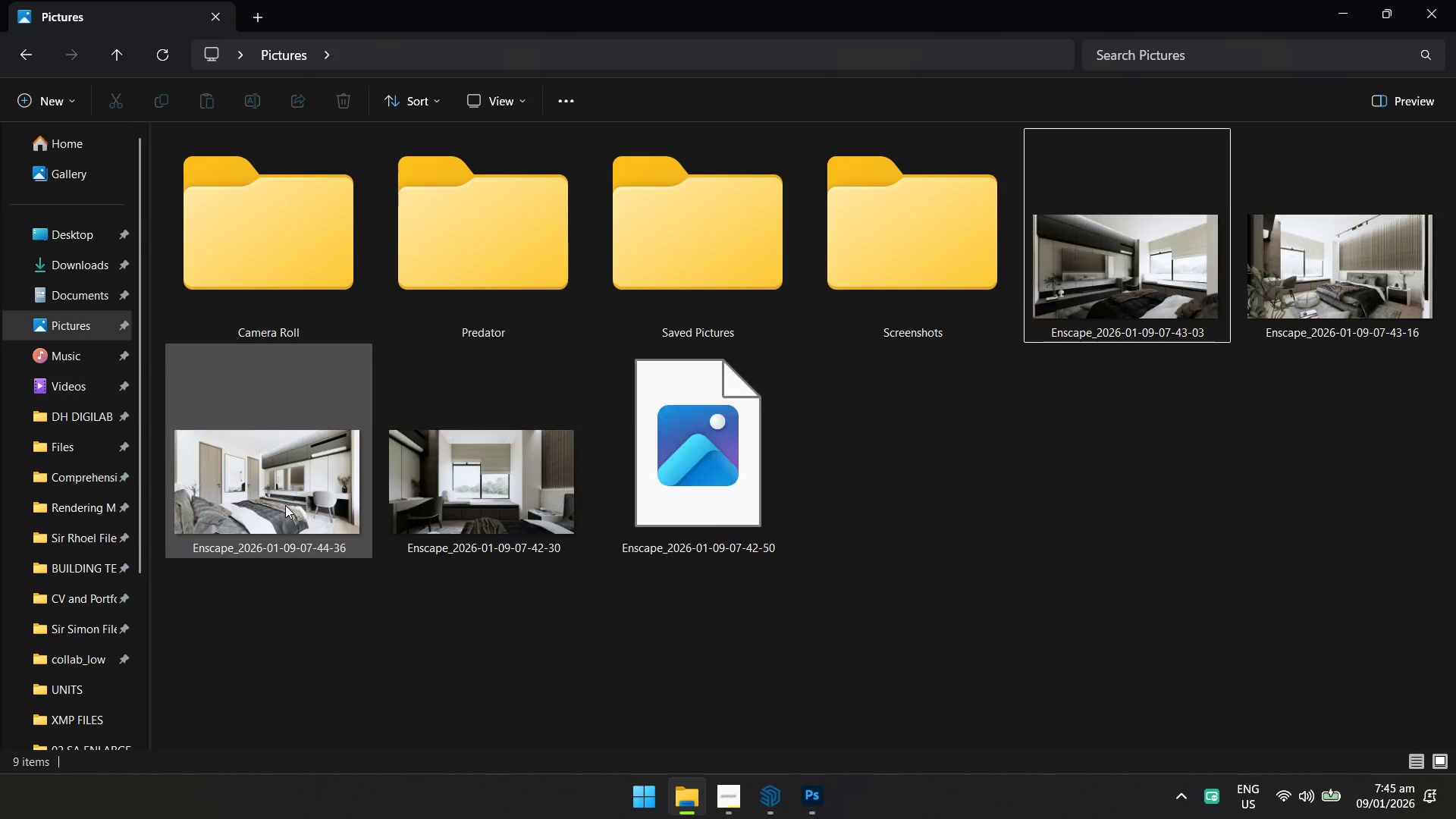 
left_click_drag(start_coordinate=[282, 505], to_coordinate=[306, 513])
 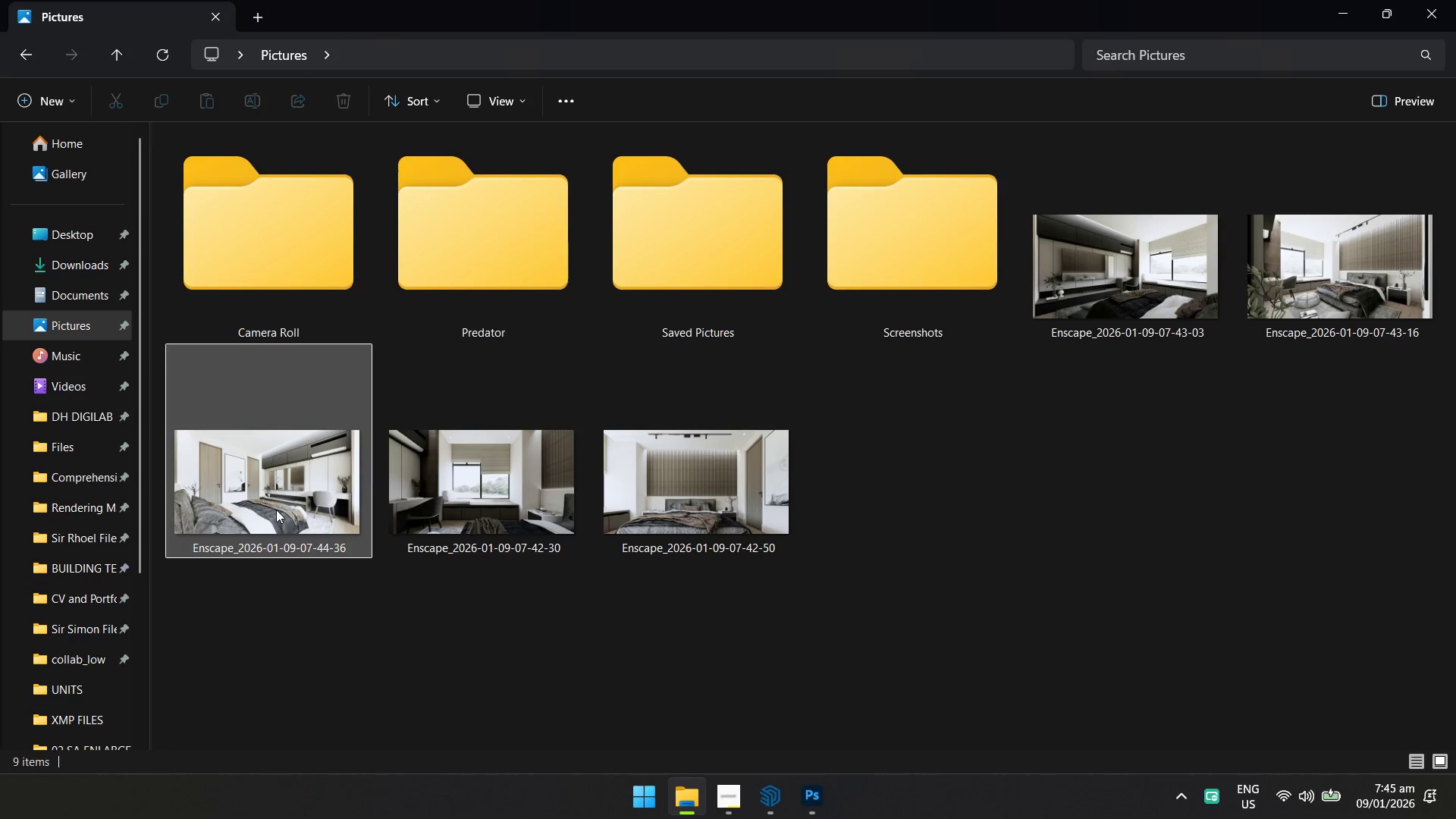 
left_click([924, 598])
 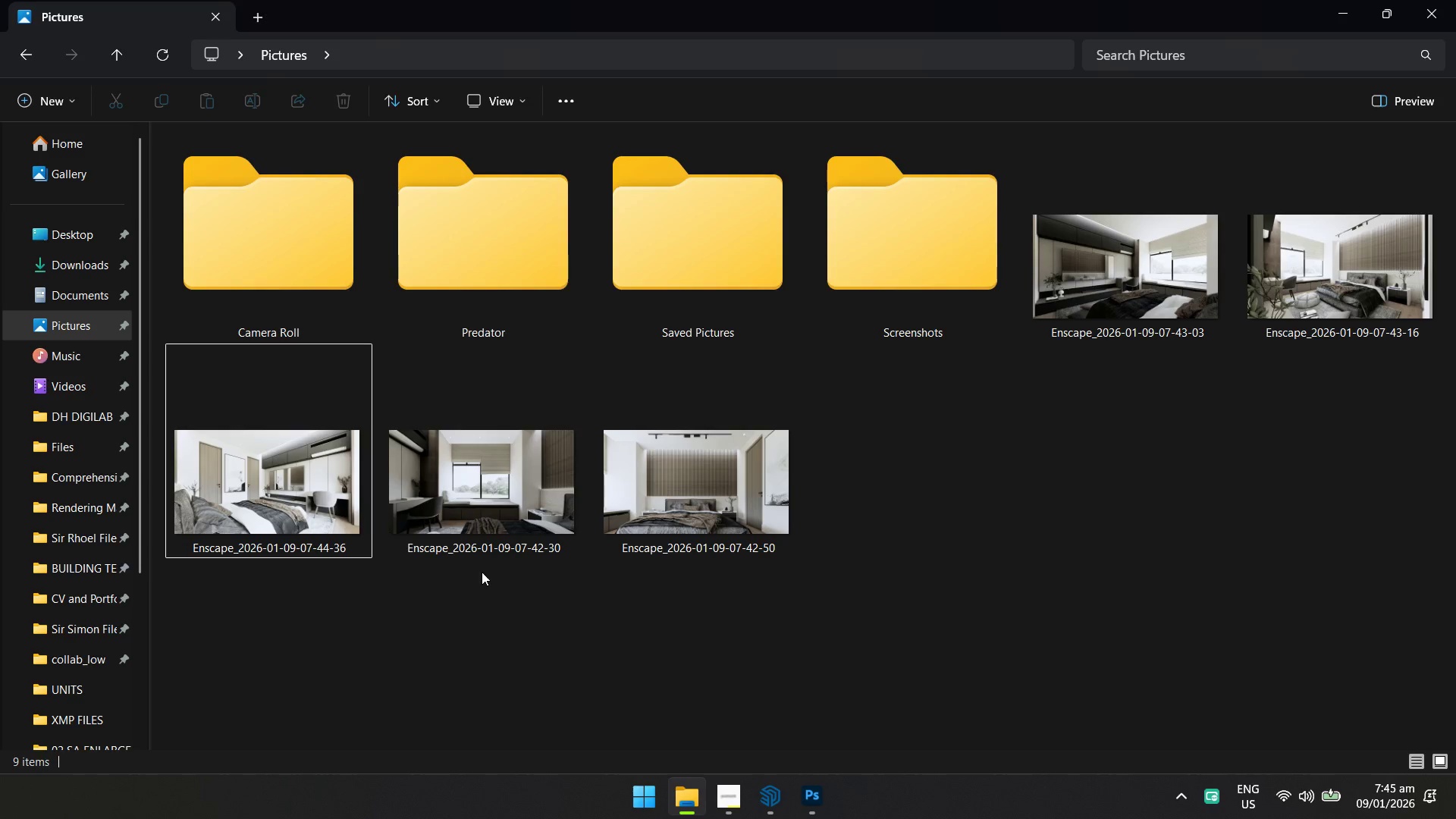 
left_click([300, 500])
 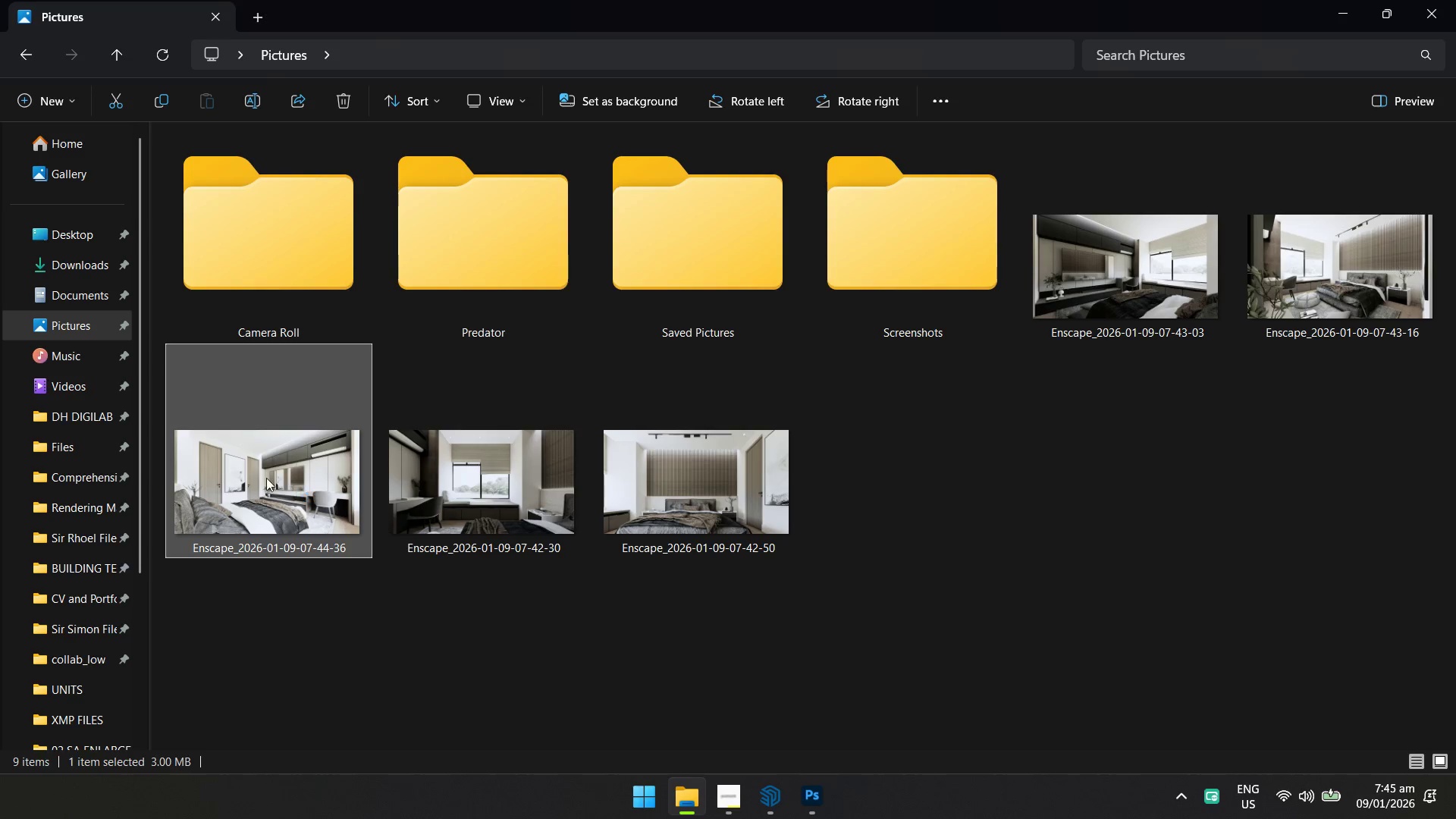 
left_click_drag(start_coordinate=[246, 463], to_coordinate=[718, 76])
 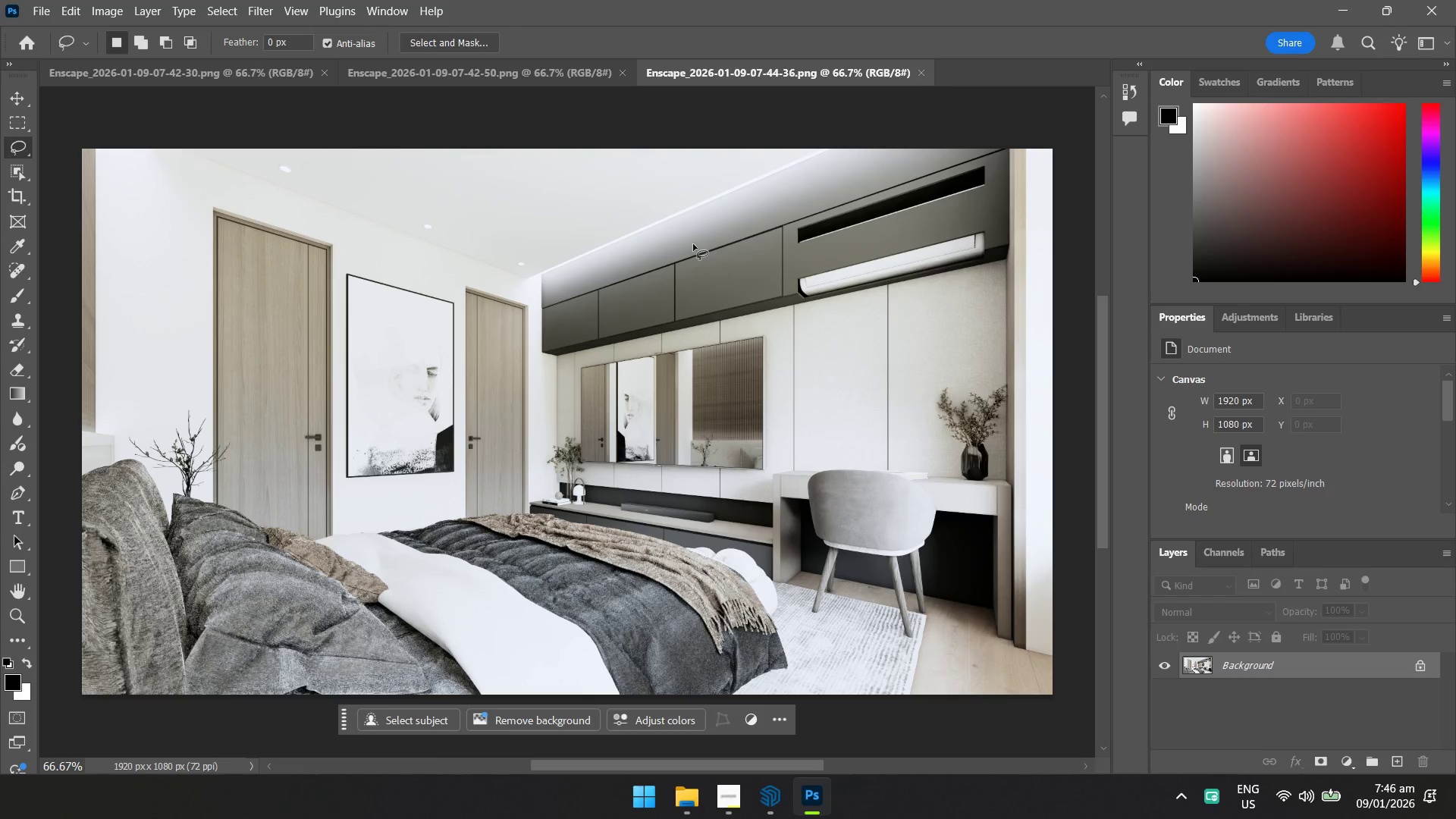 
key(Control+Shift+A)
 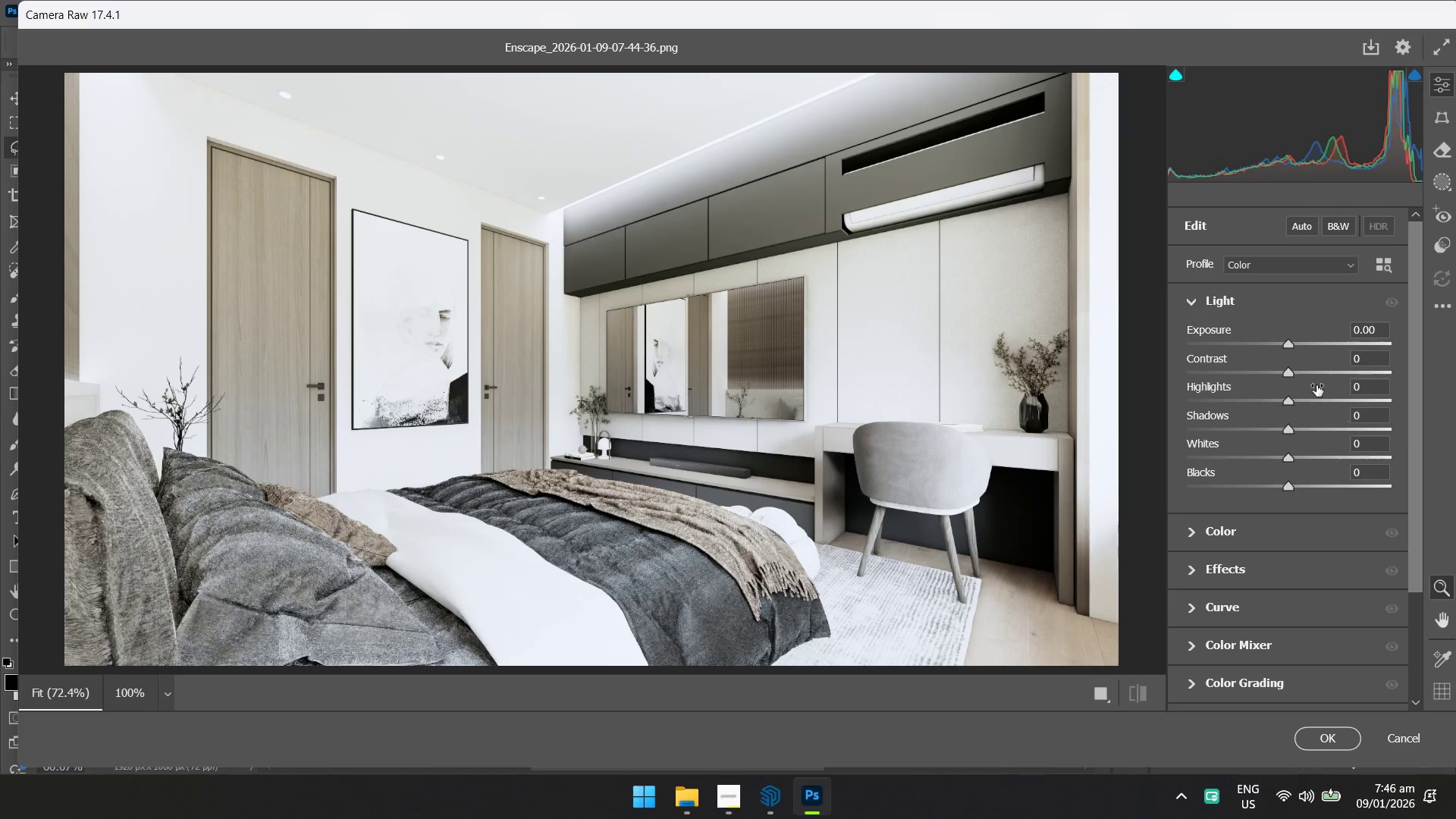 
left_click([1438, 310])
 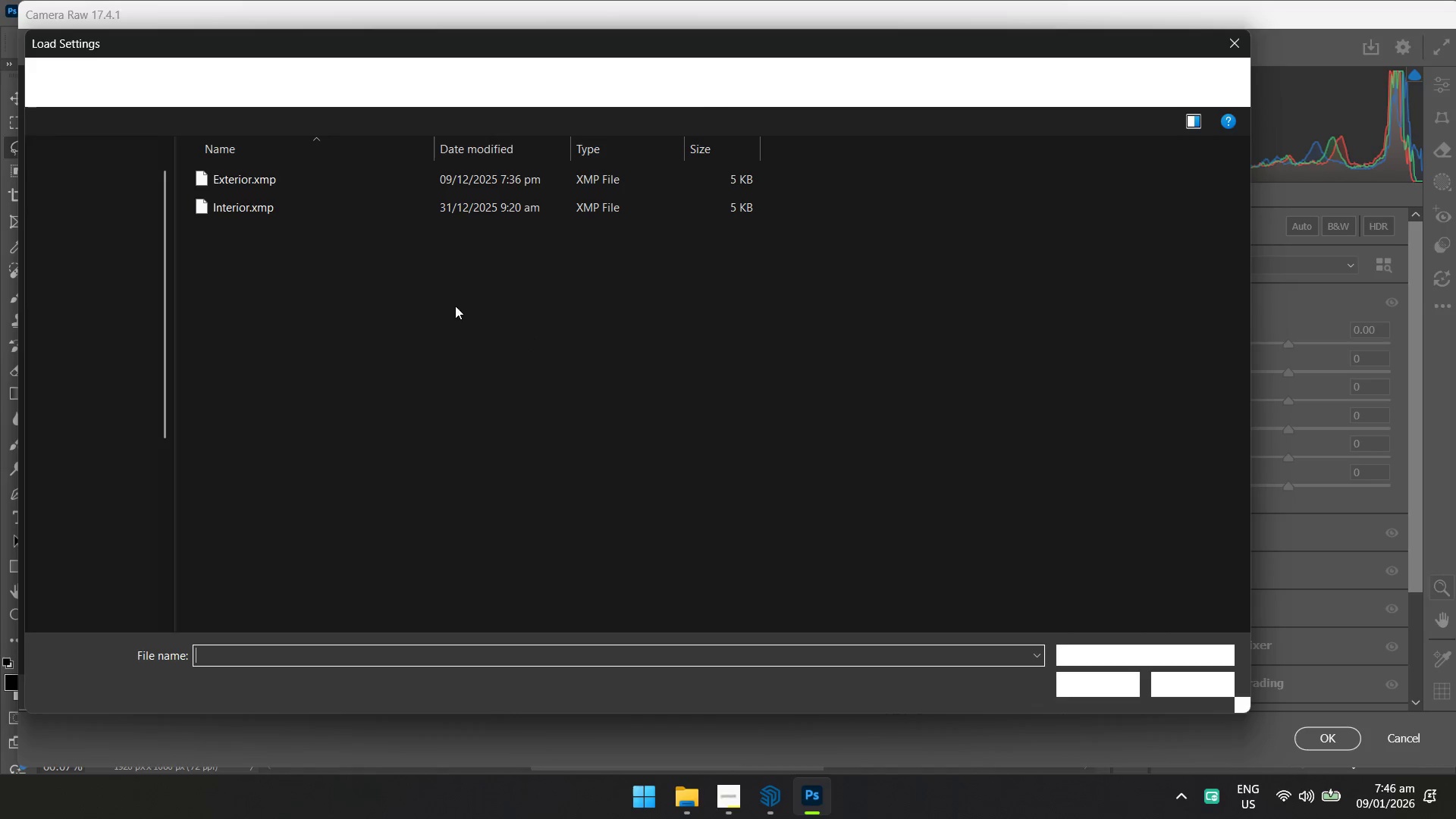 
left_click([358, 212])
 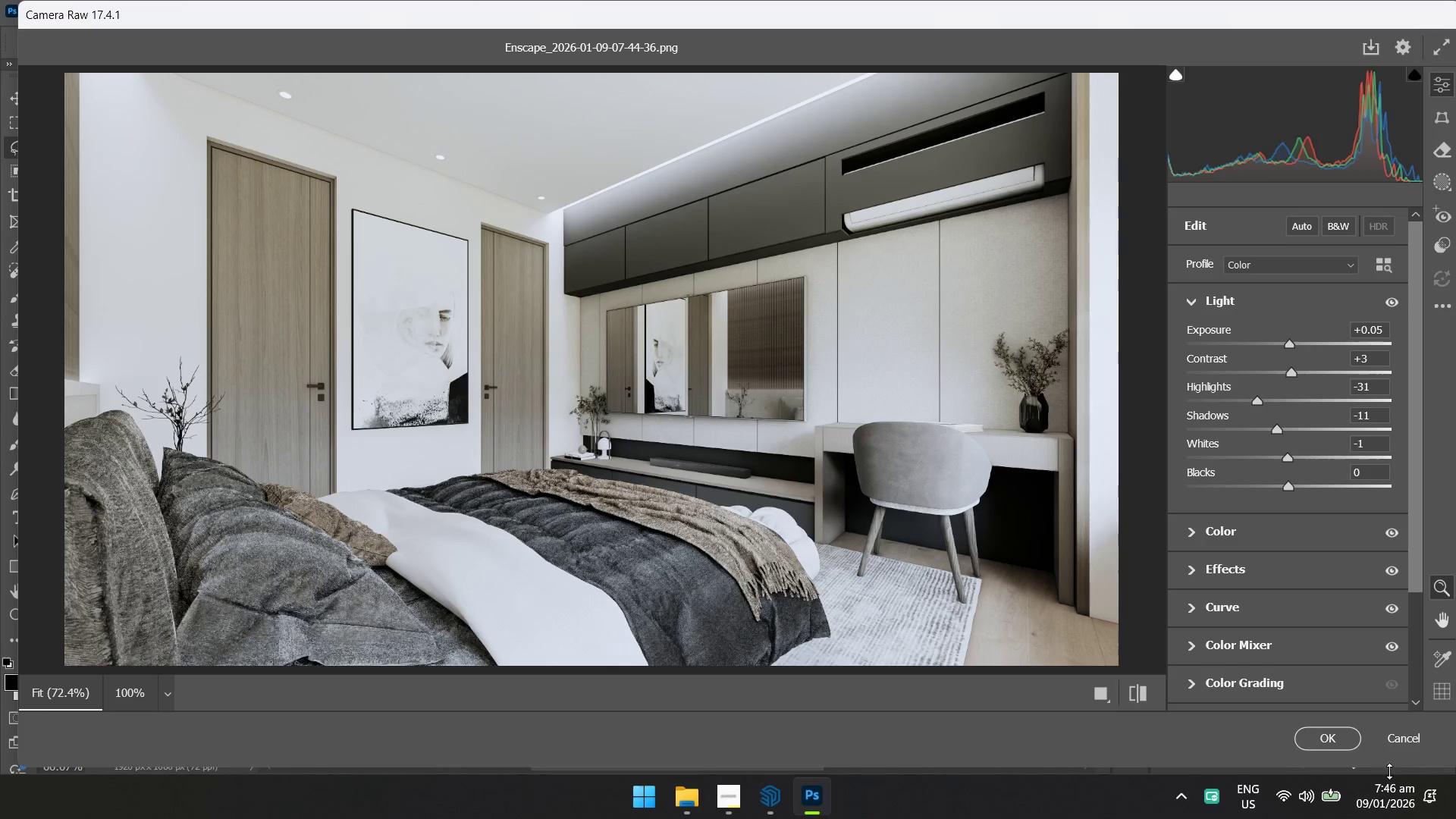 
key(Control+S)
 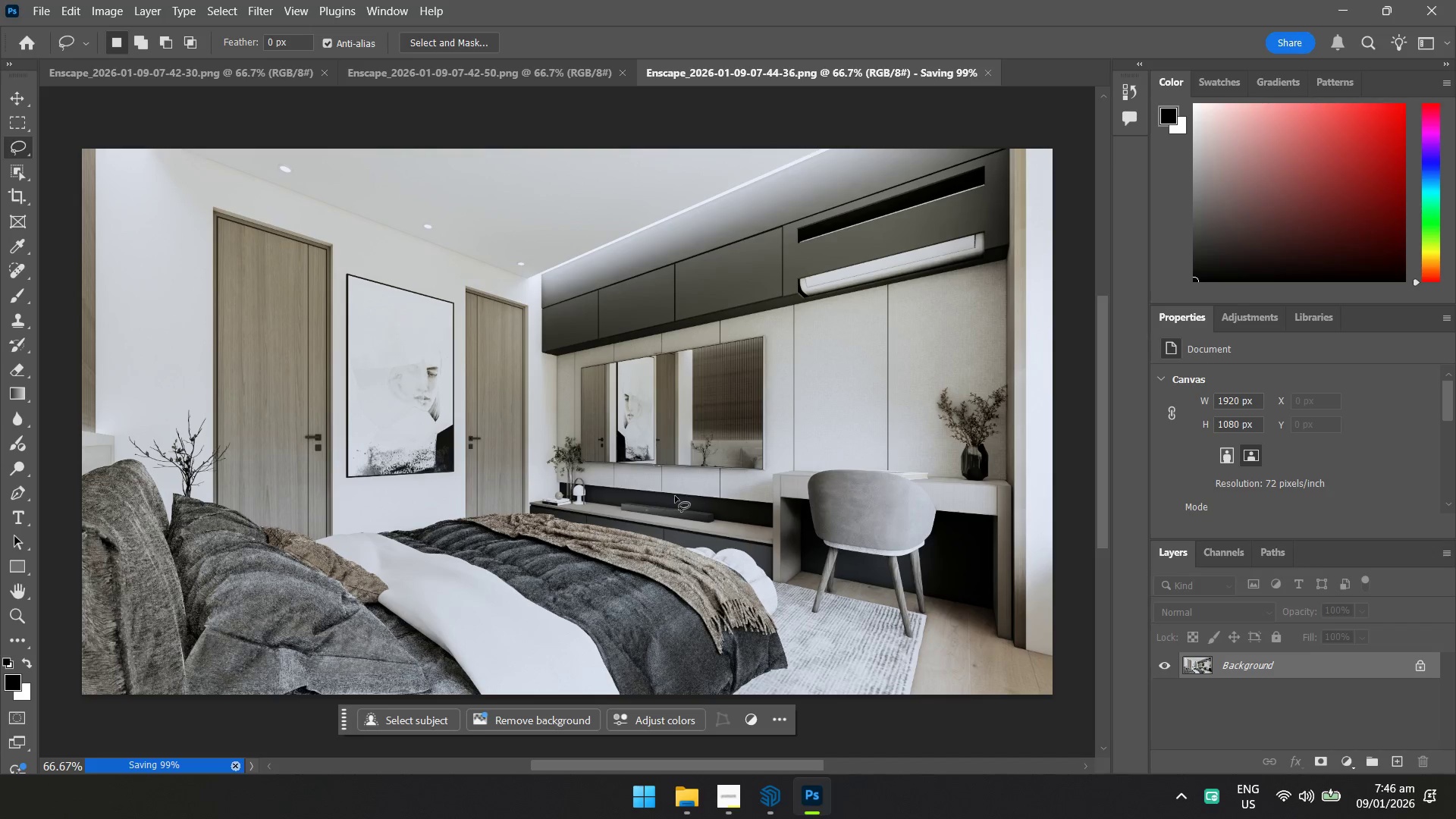 
key(Alt+AltLeft)
 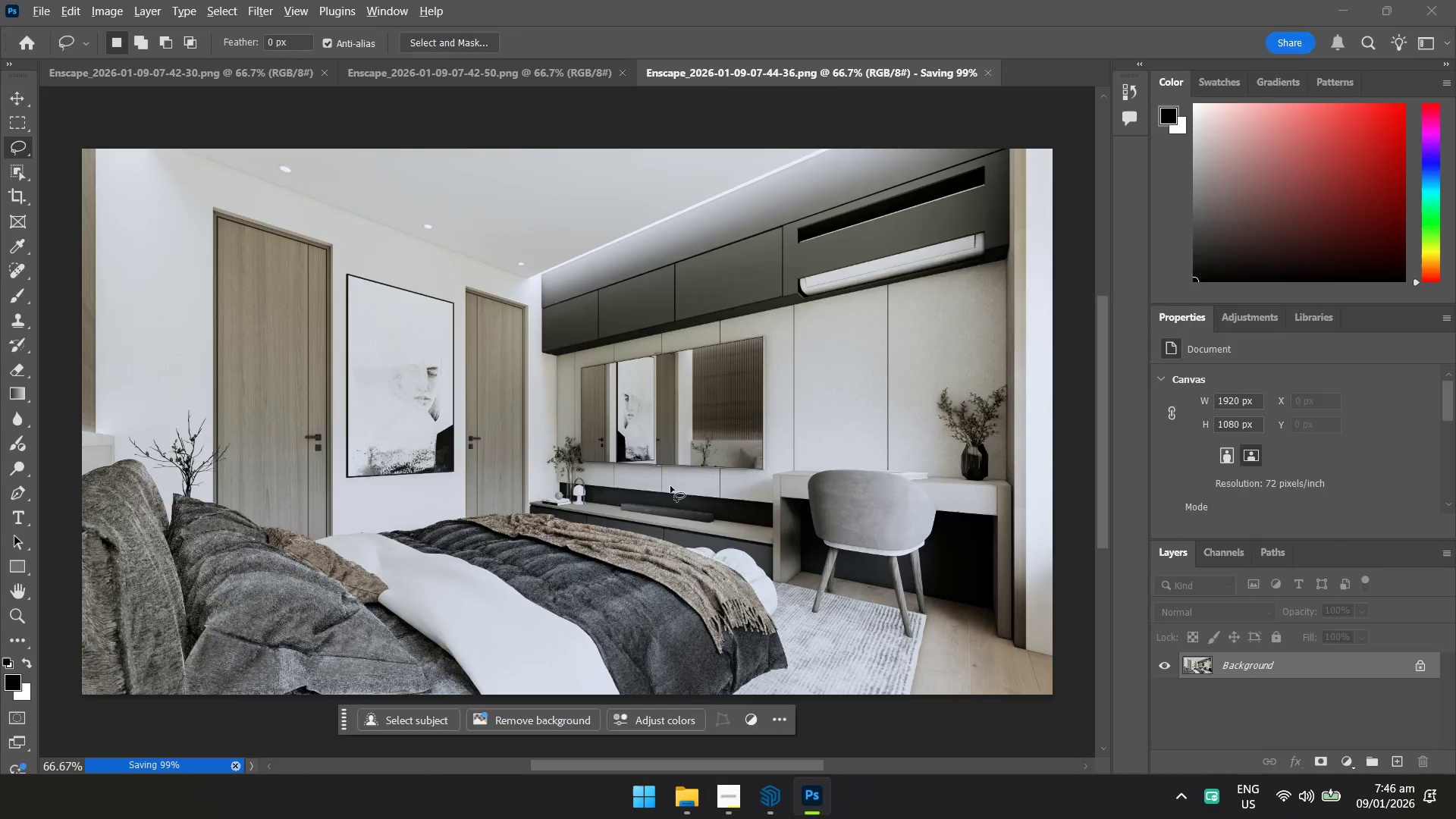 
key(Alt+Tab)
 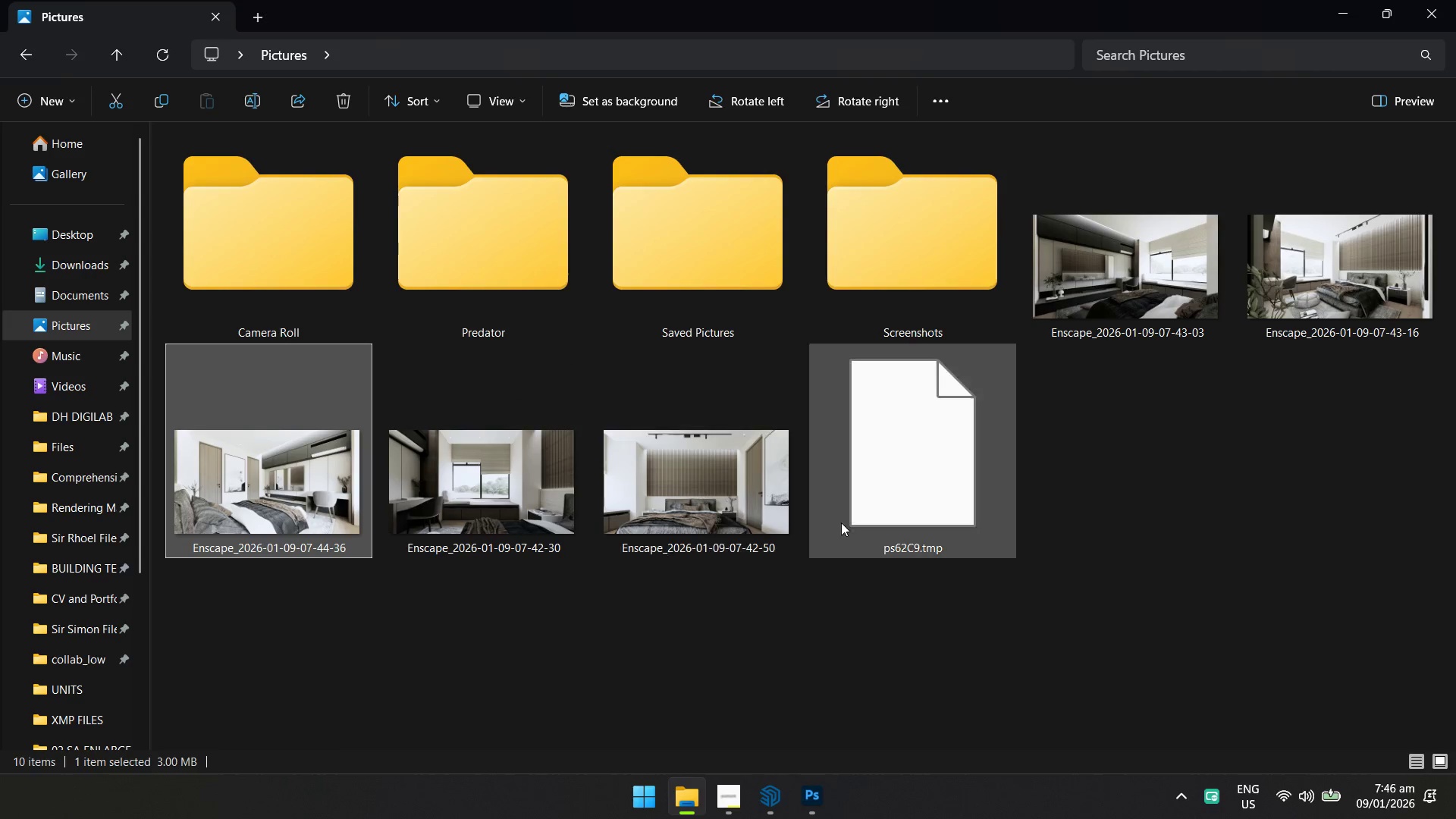 
left_click([1098, 582])
 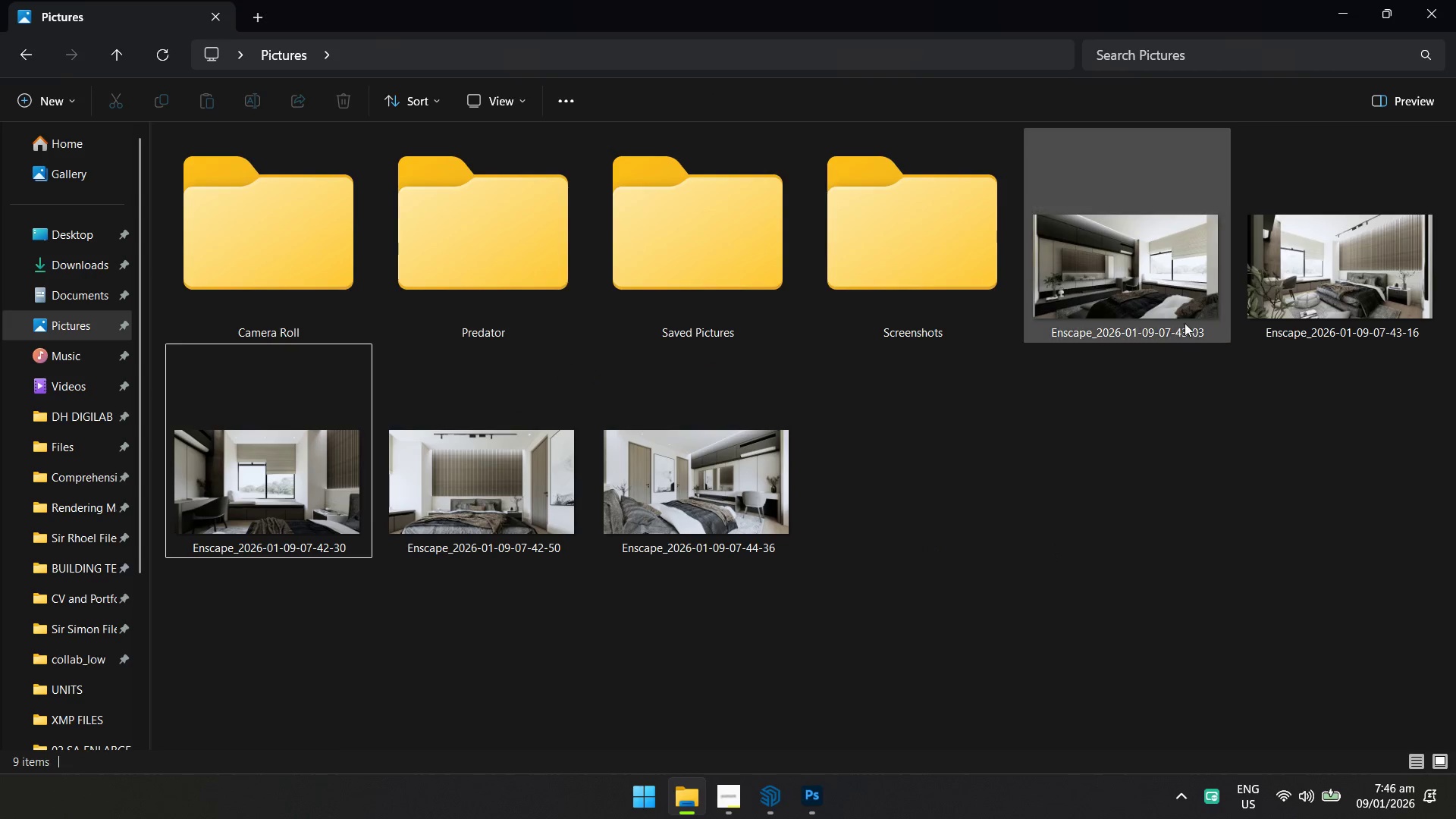 
left_click_drag(start_coordinate=[1154, 274], to_coordinate=[963, 72])
 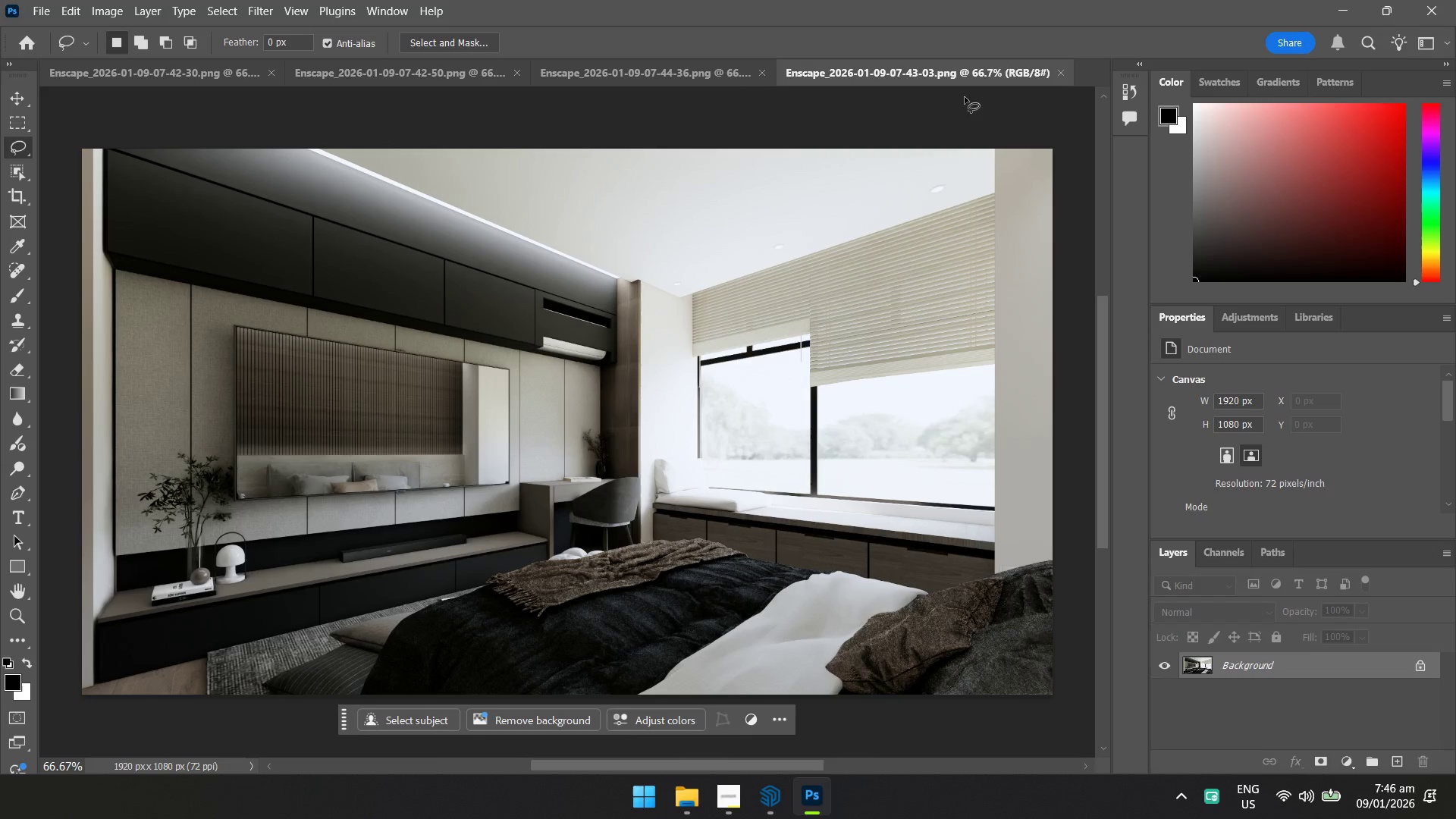 
key(Control+Shift+A)
 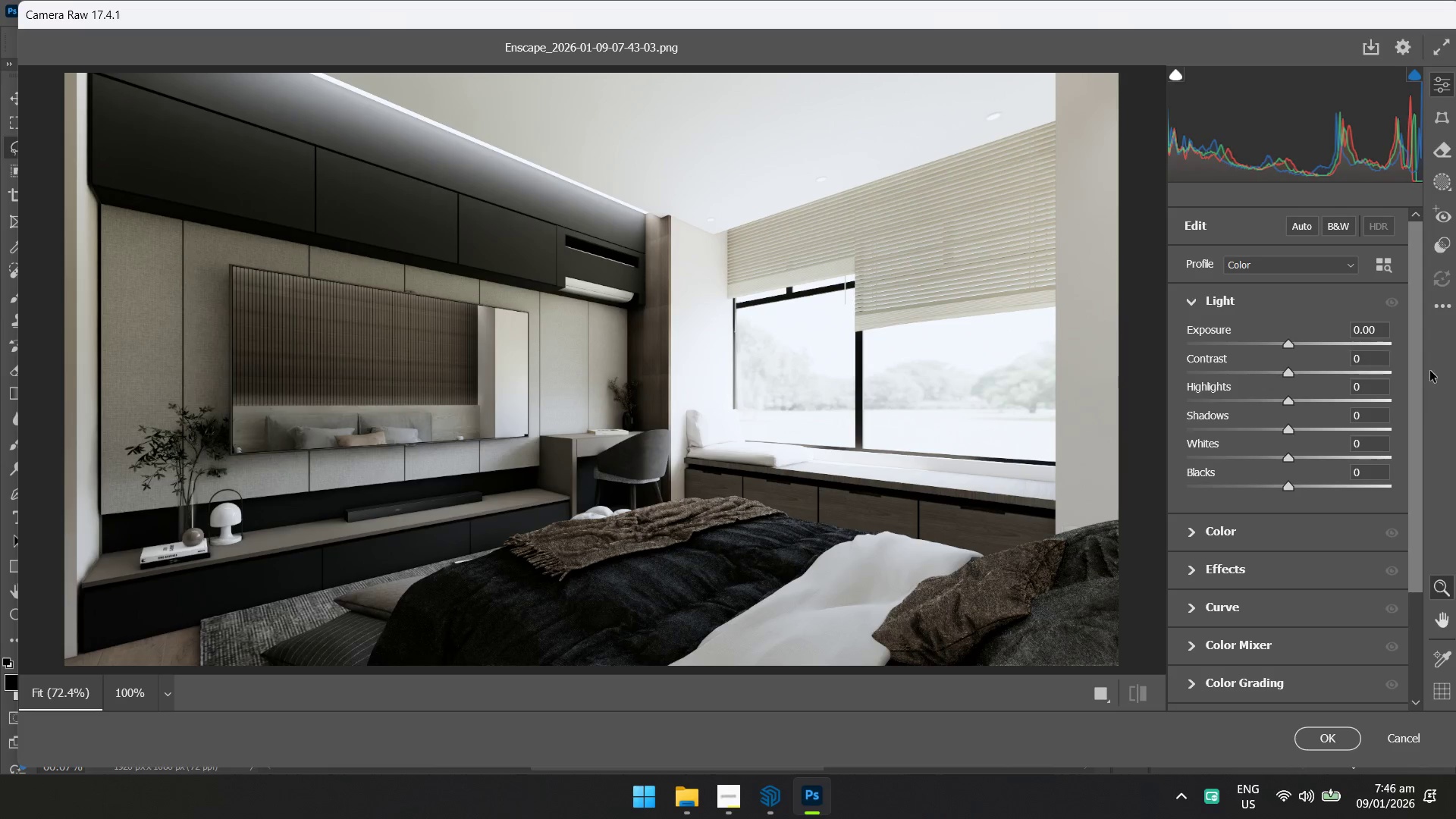 
left_click([1442, 310])
 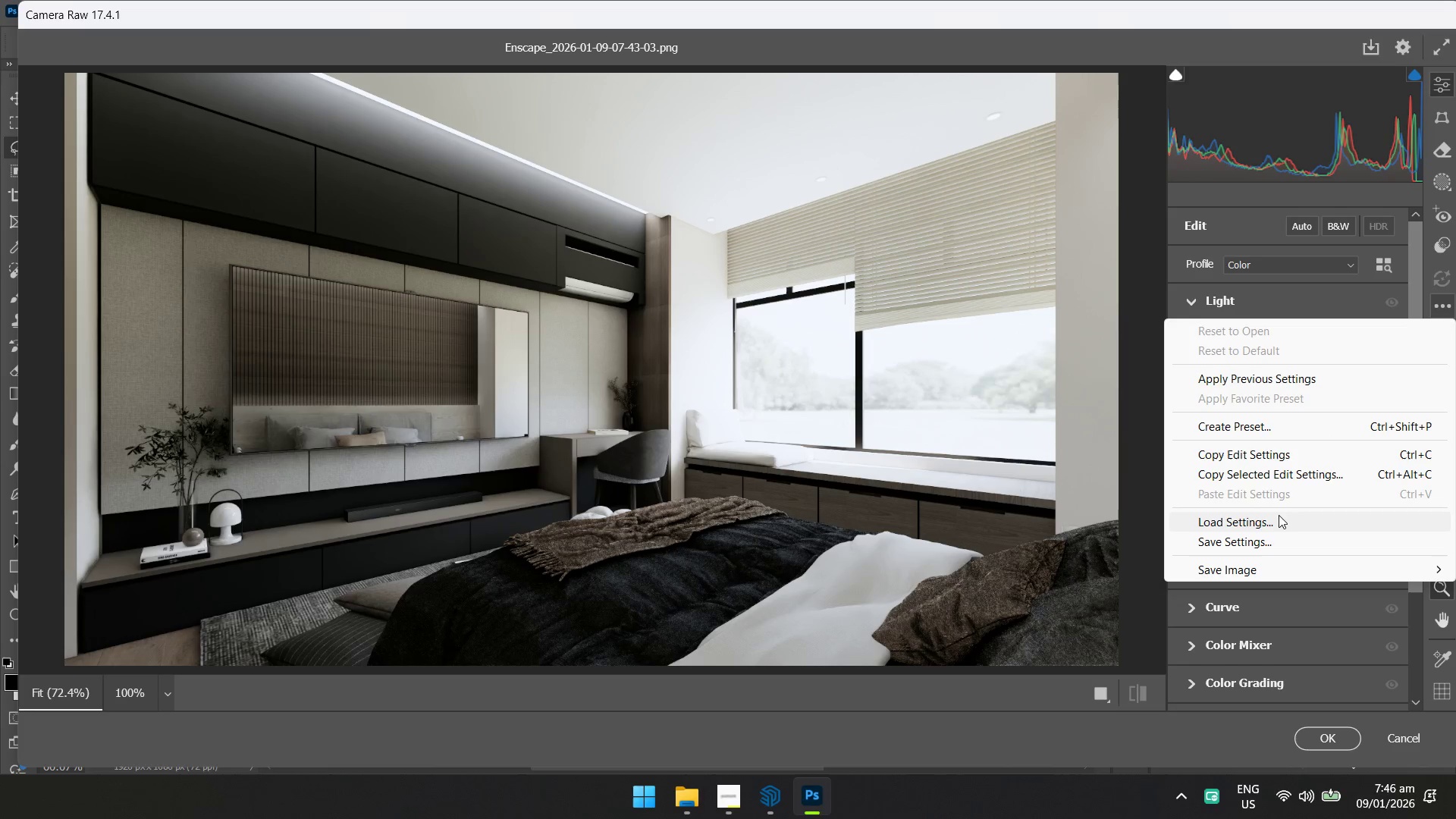 
left_click([1277, 524])
 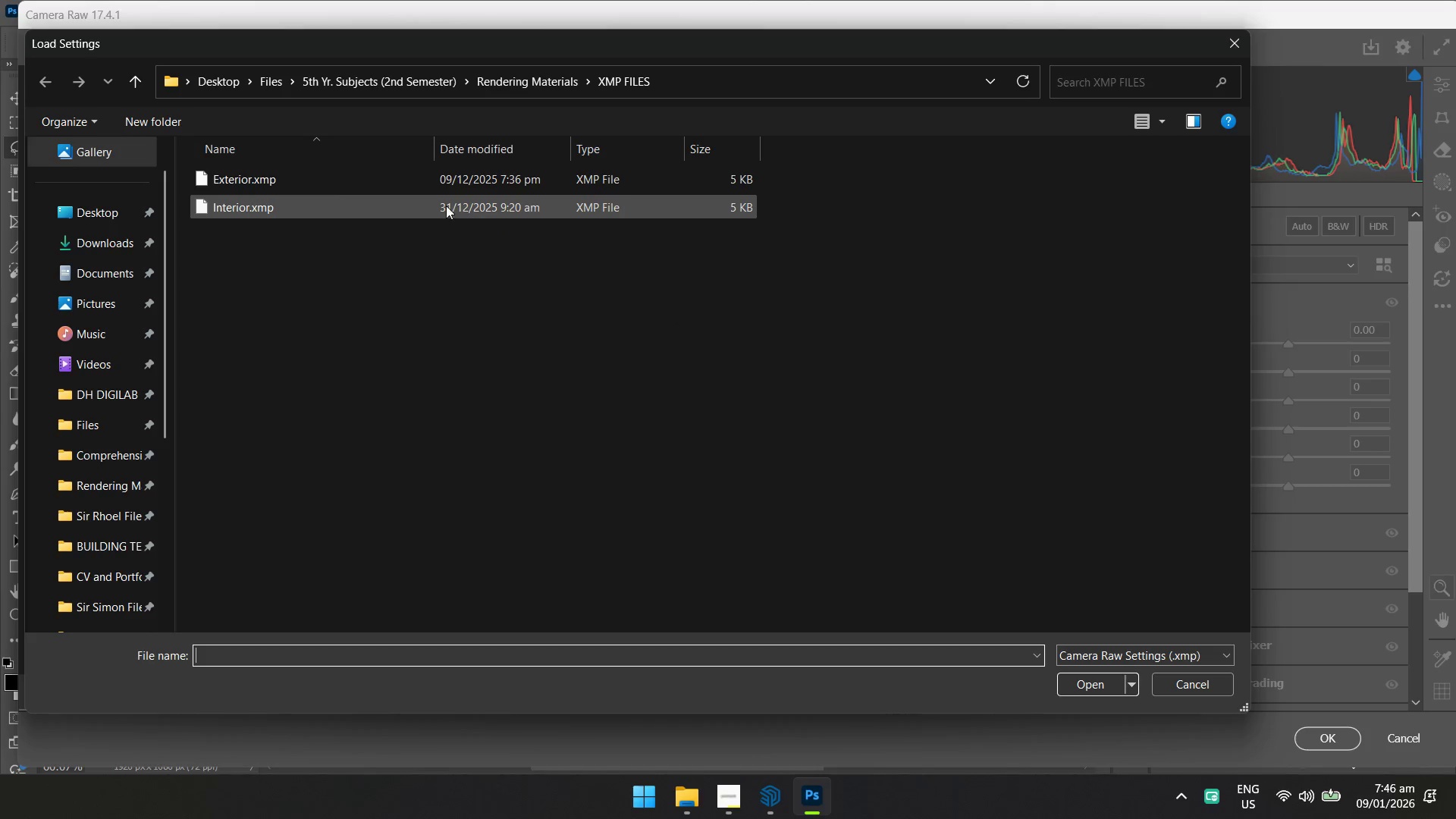 
left_click([435, 199])
 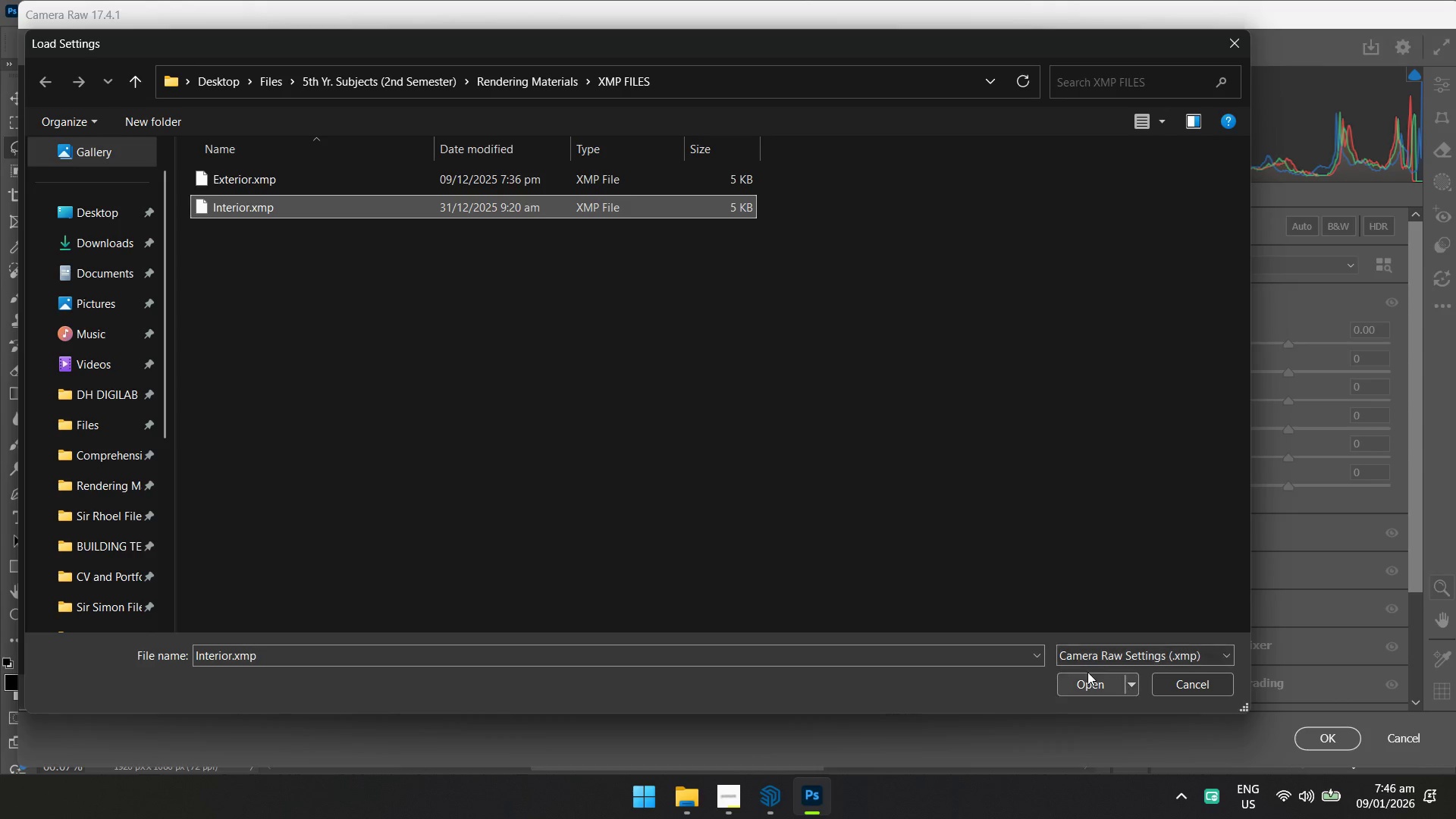 
left_click([1104, 685])
 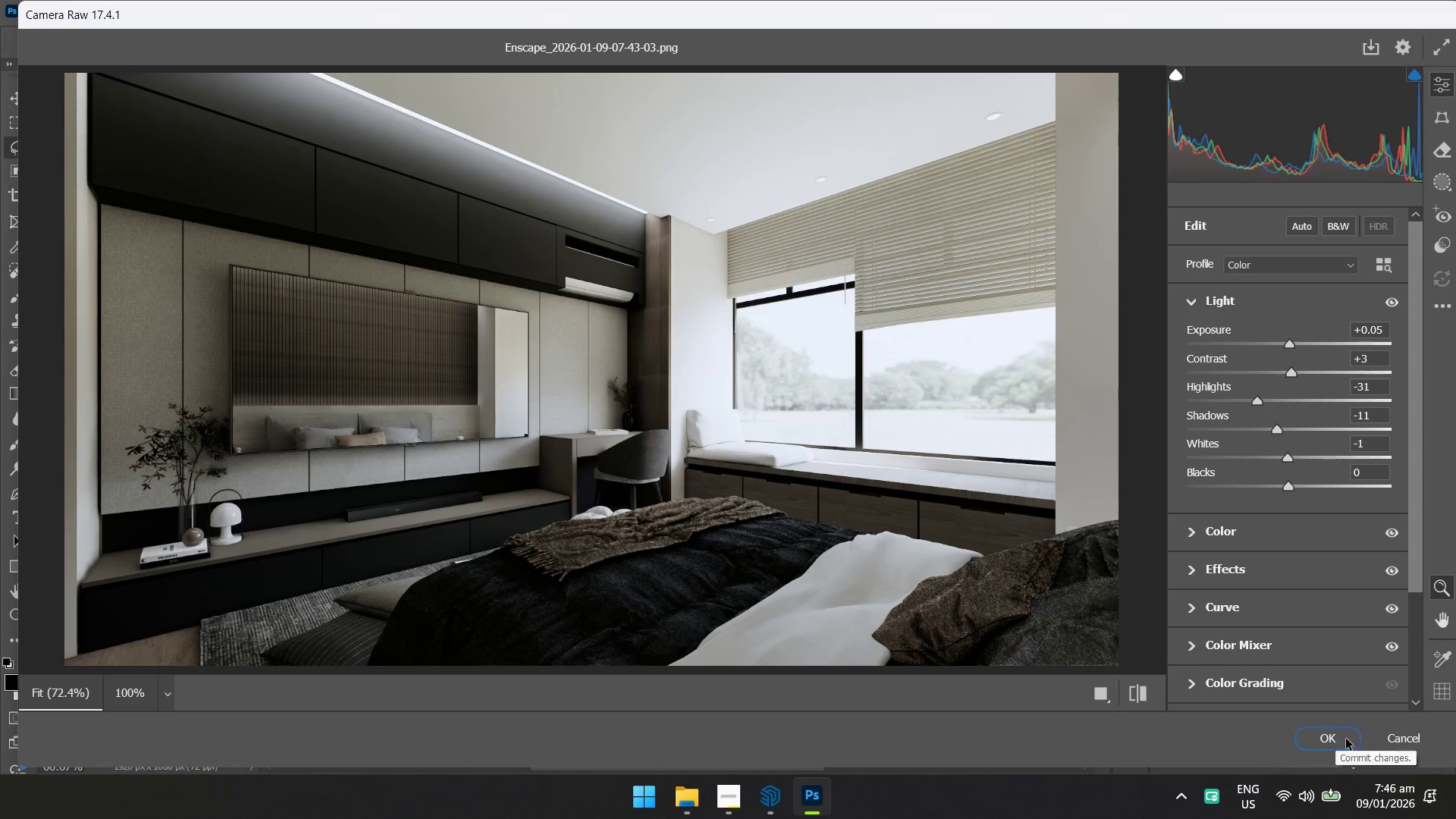 
left_click([1331, 739])
 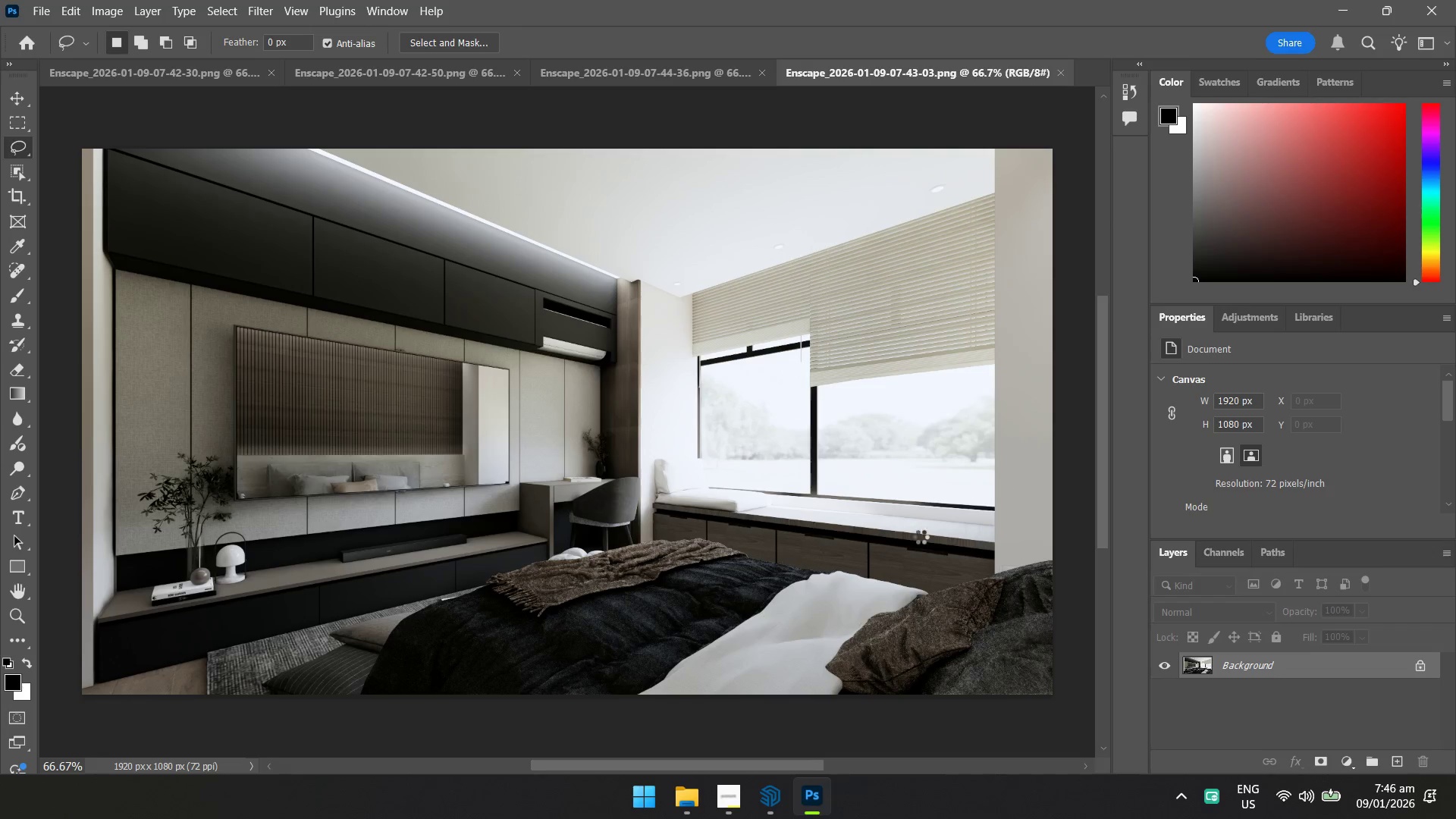 
key(Control+S)
 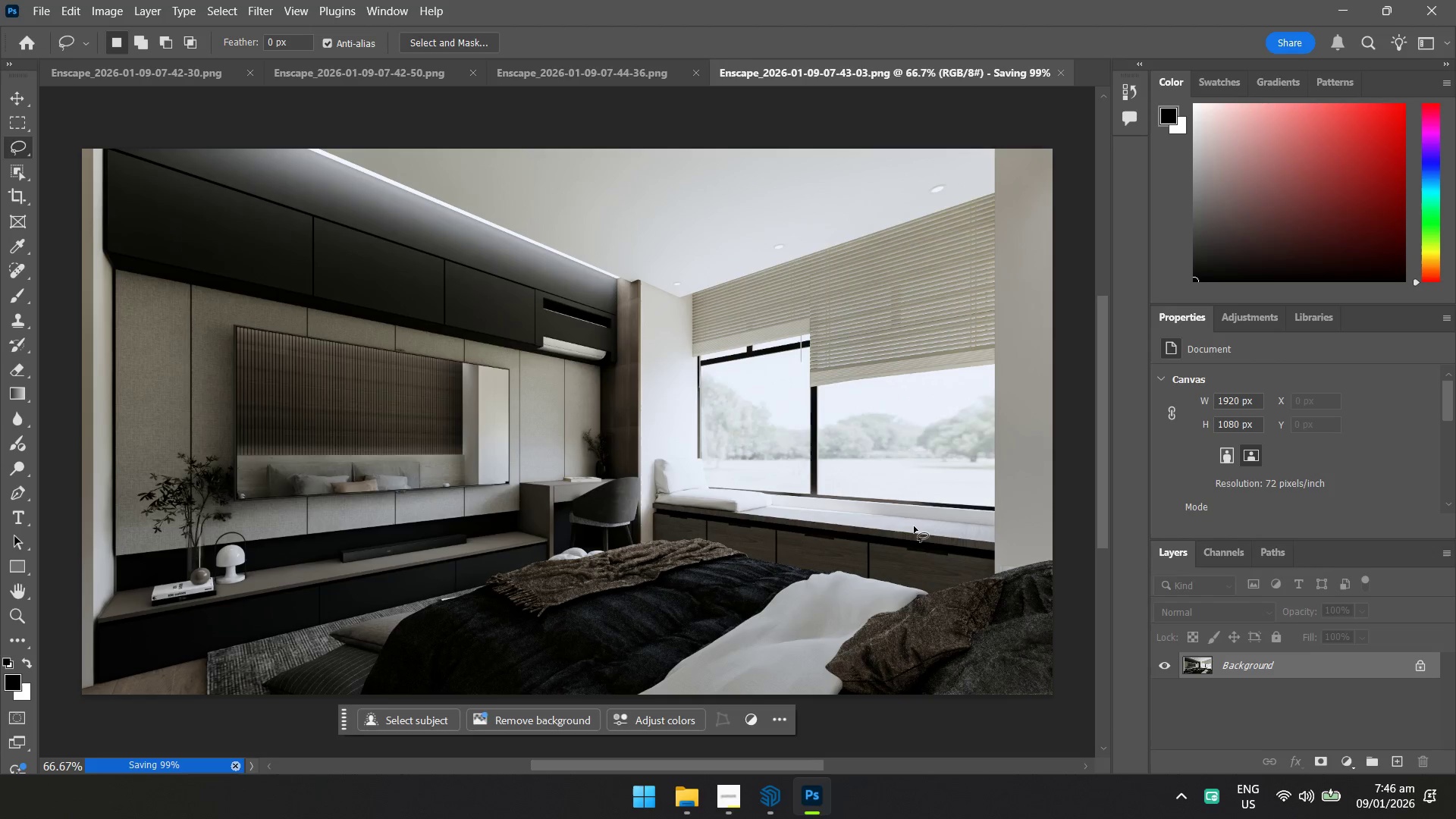 
key(Alt+AltLeft)
 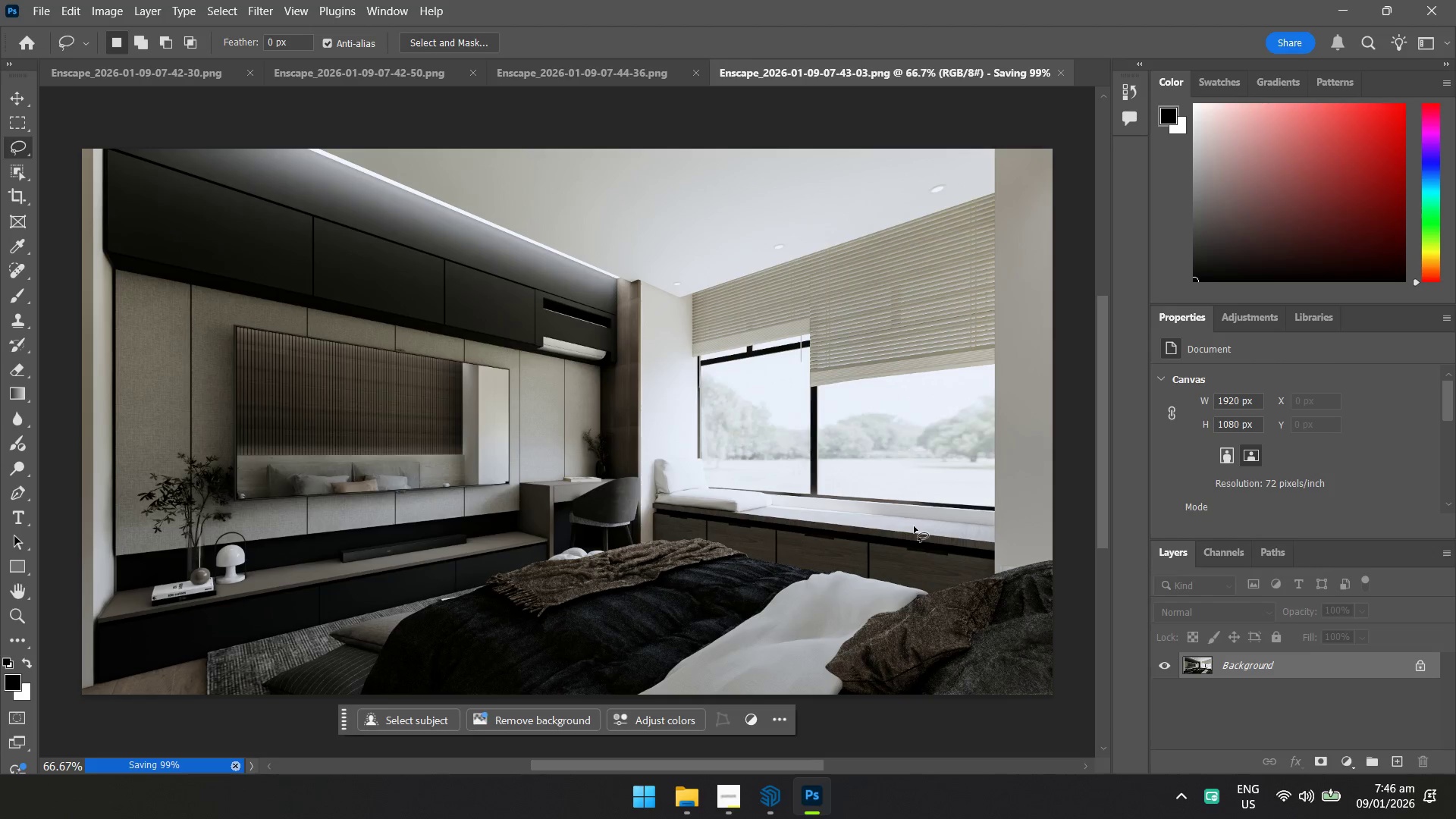 
key(Alt+Tab)
 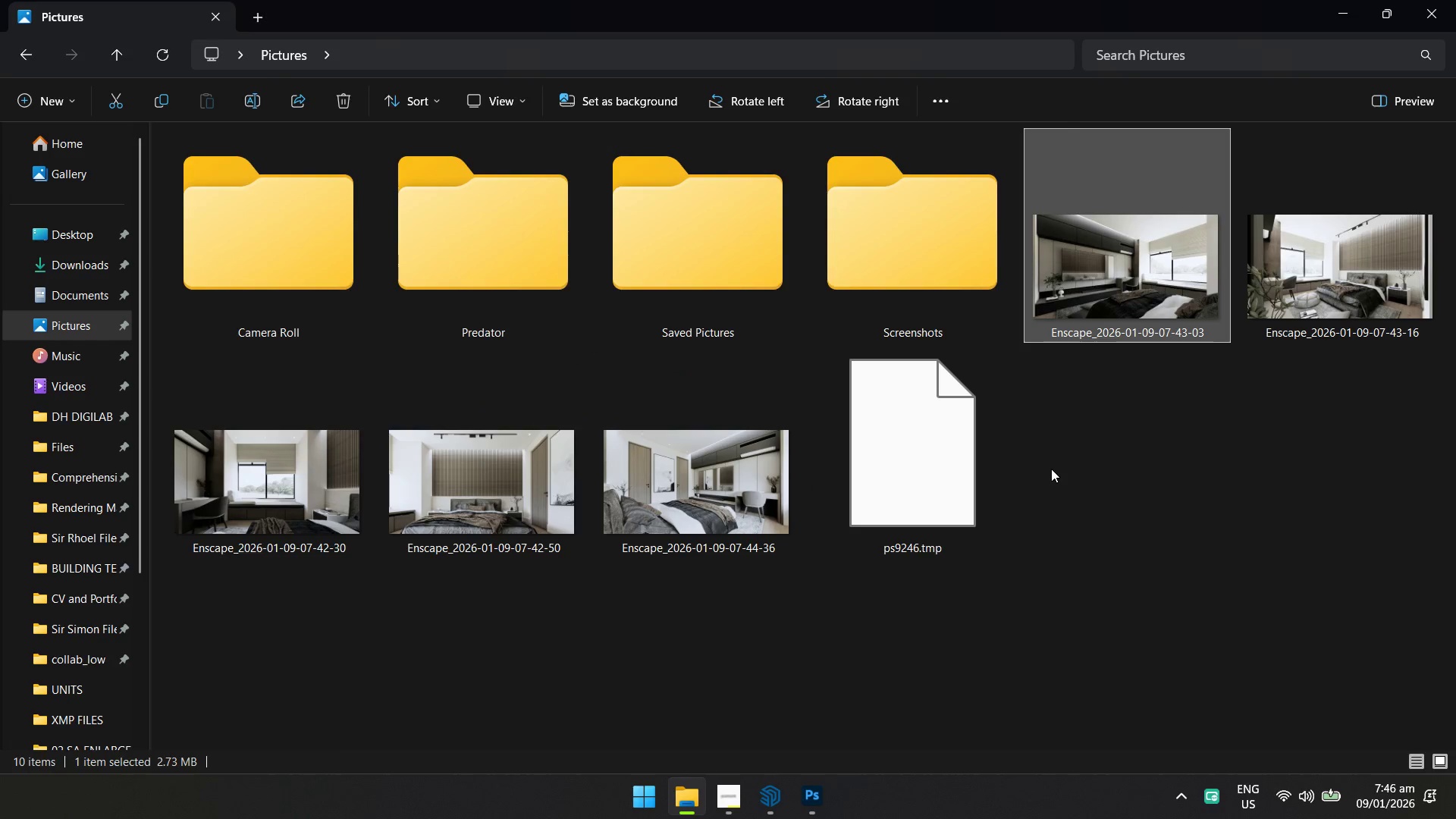 
left_click([1214, 465])
 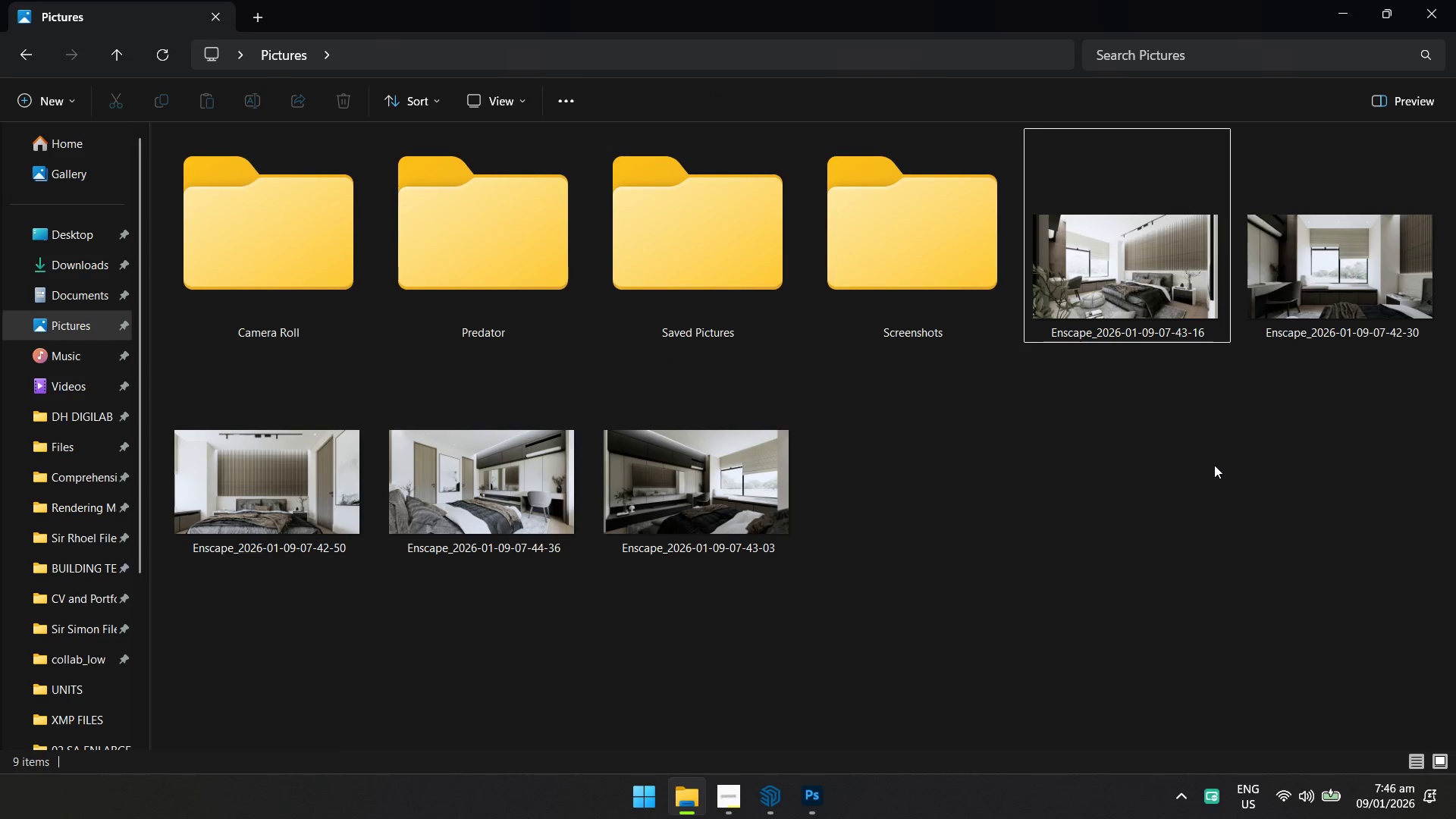 
key(Alt+AltLeft)
 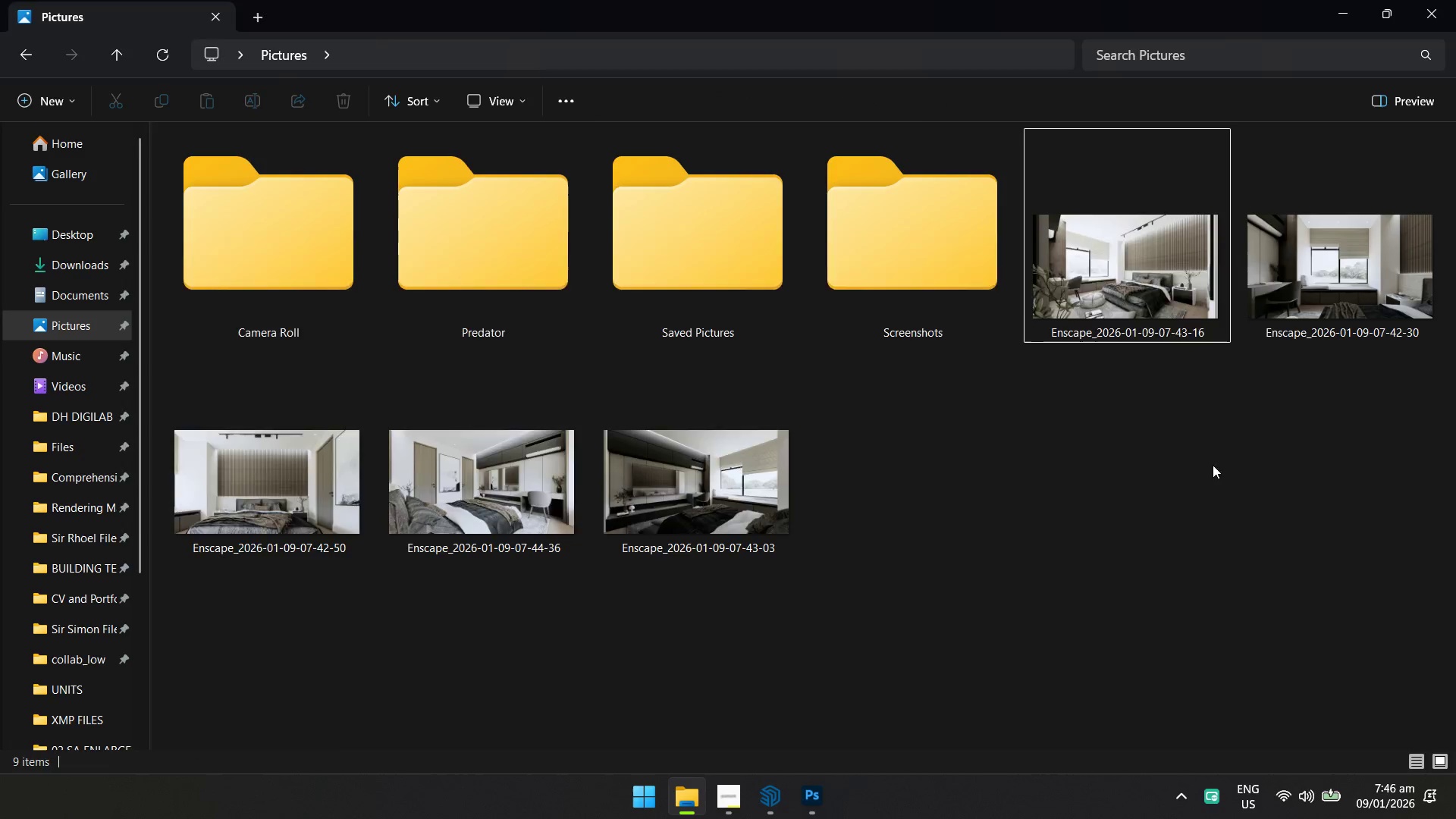 
key(Alt+Tab)
 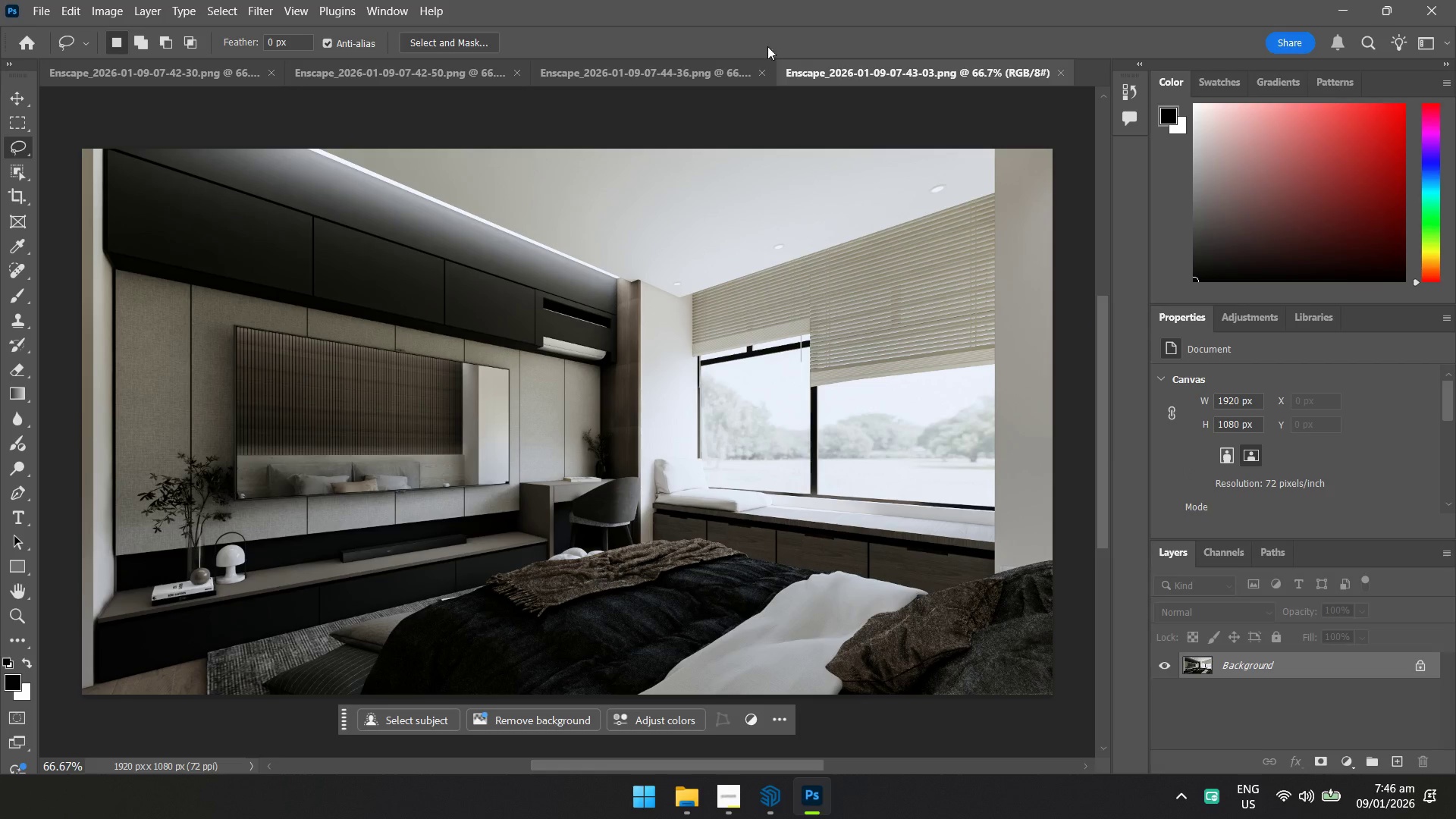 
left_click([695, 77])
 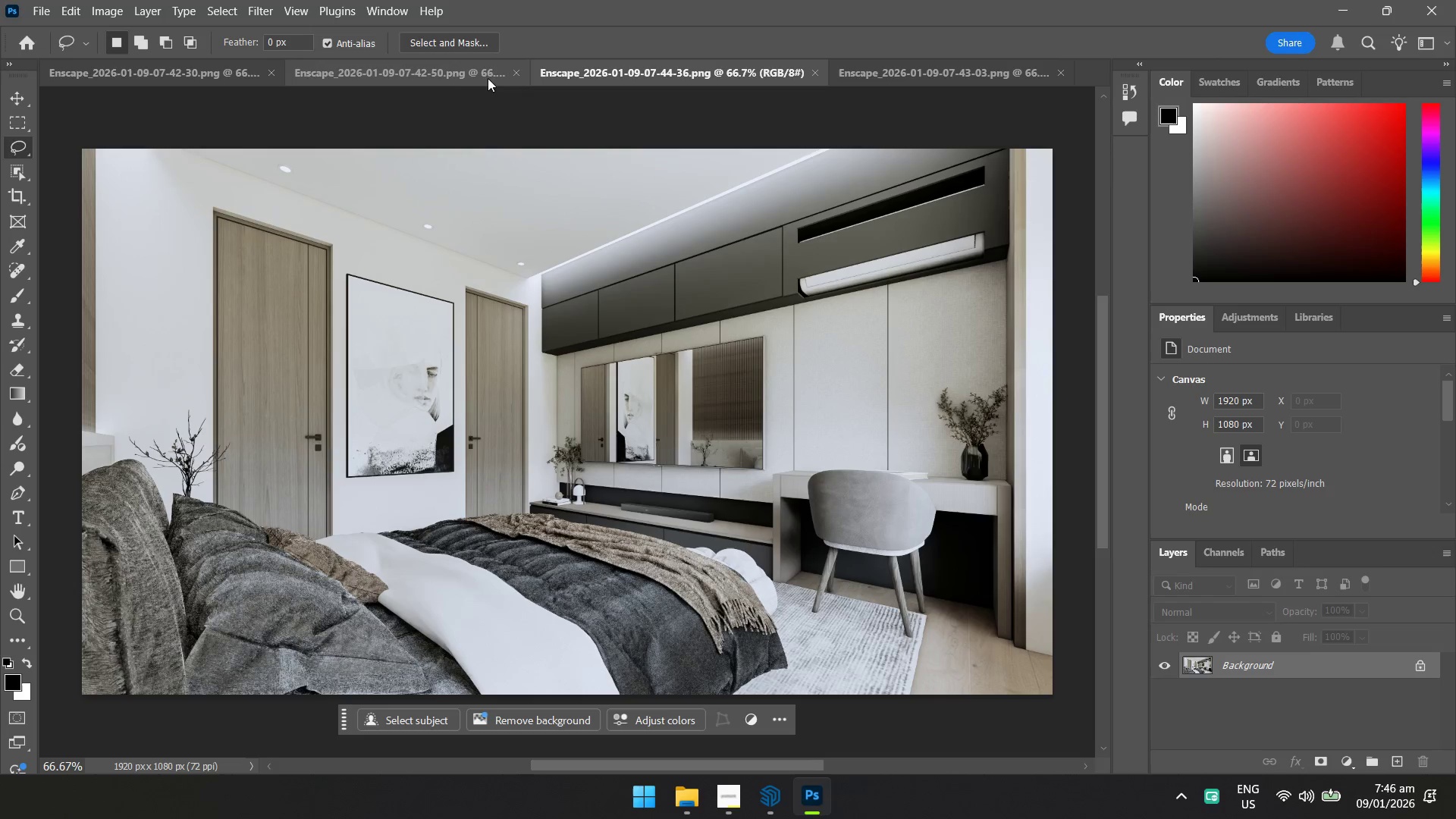 
left_click([472, 80])
 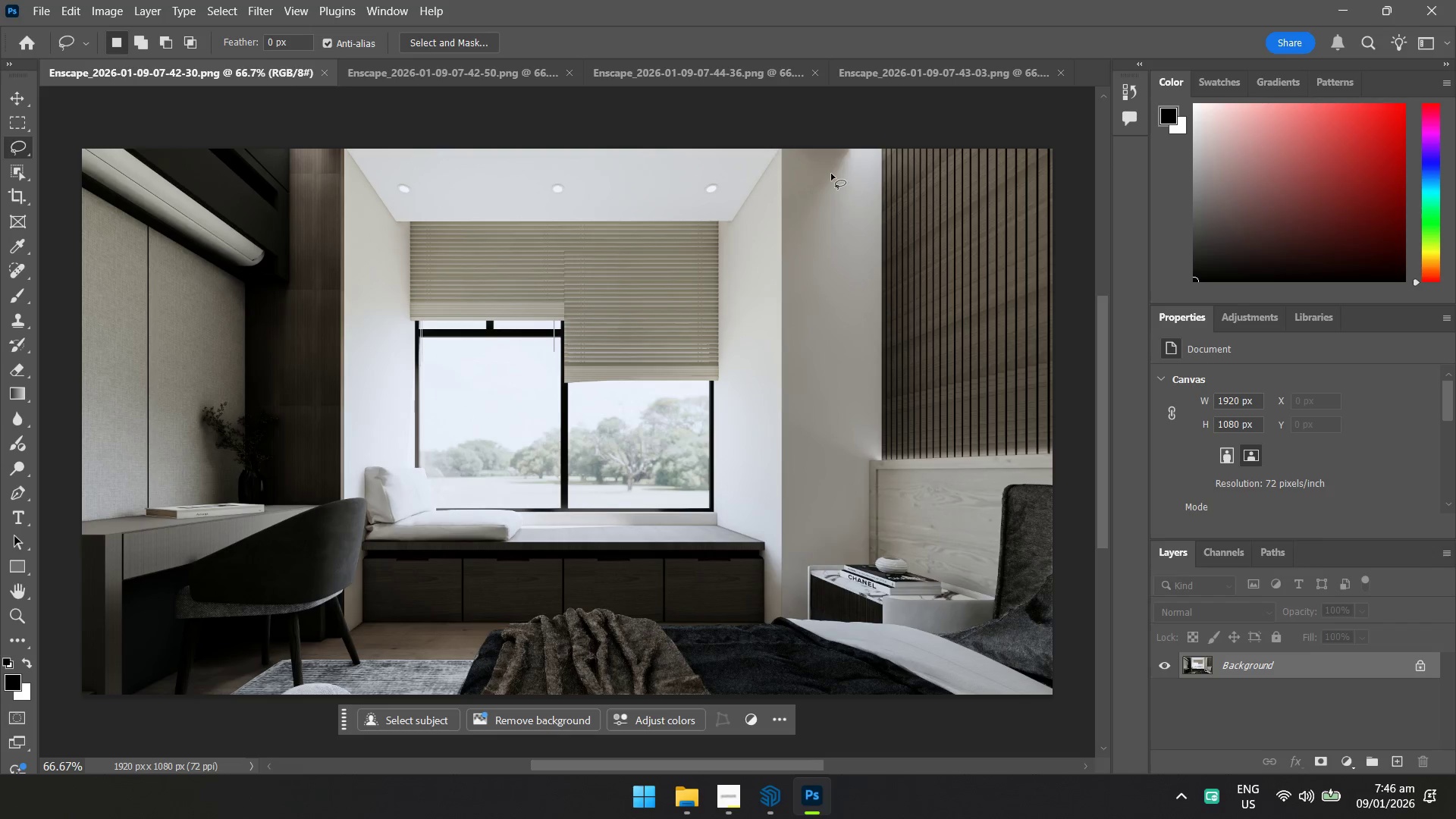 
left_click([994, 72])
 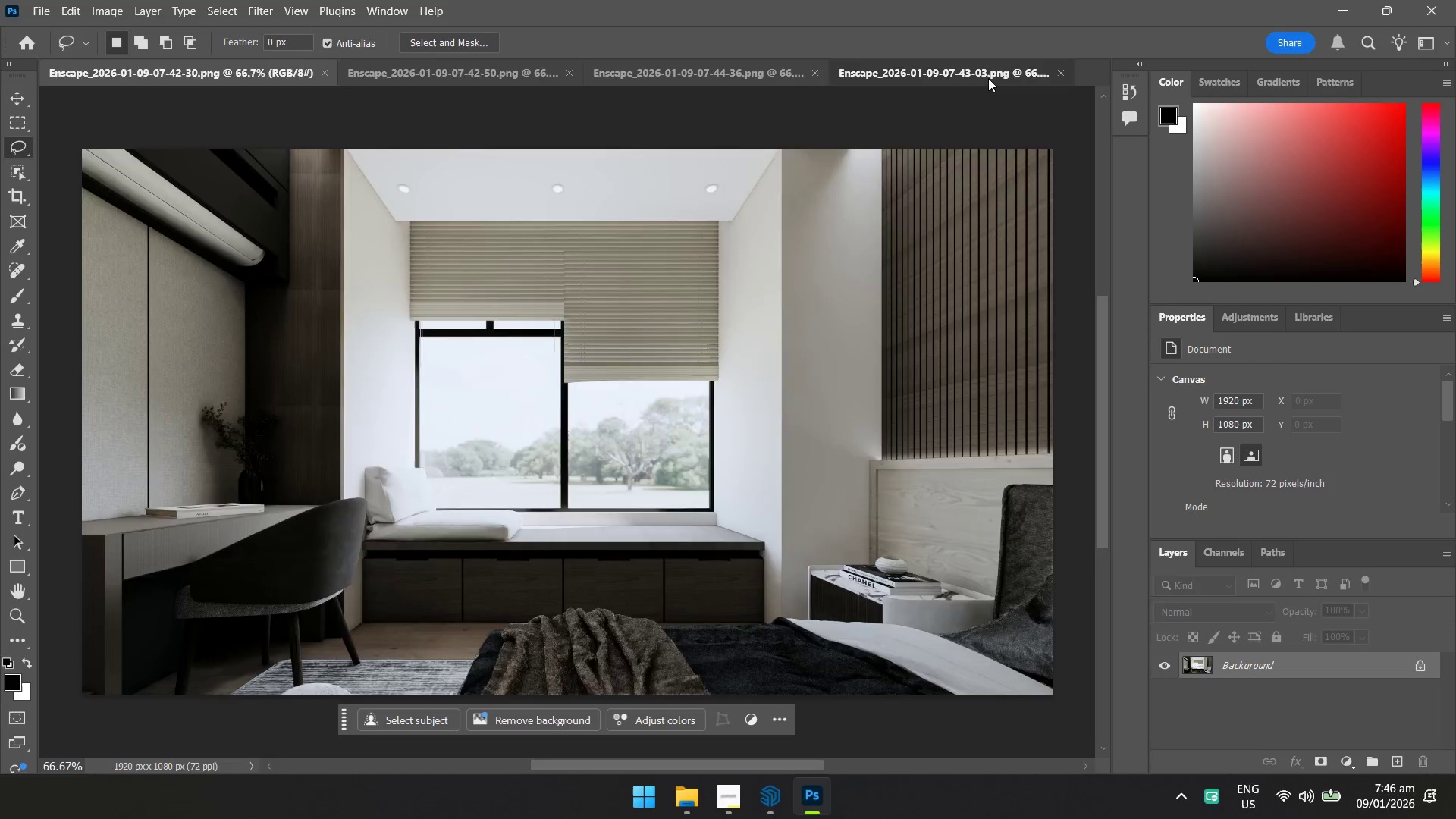 
key(Alt+AltLeft)
 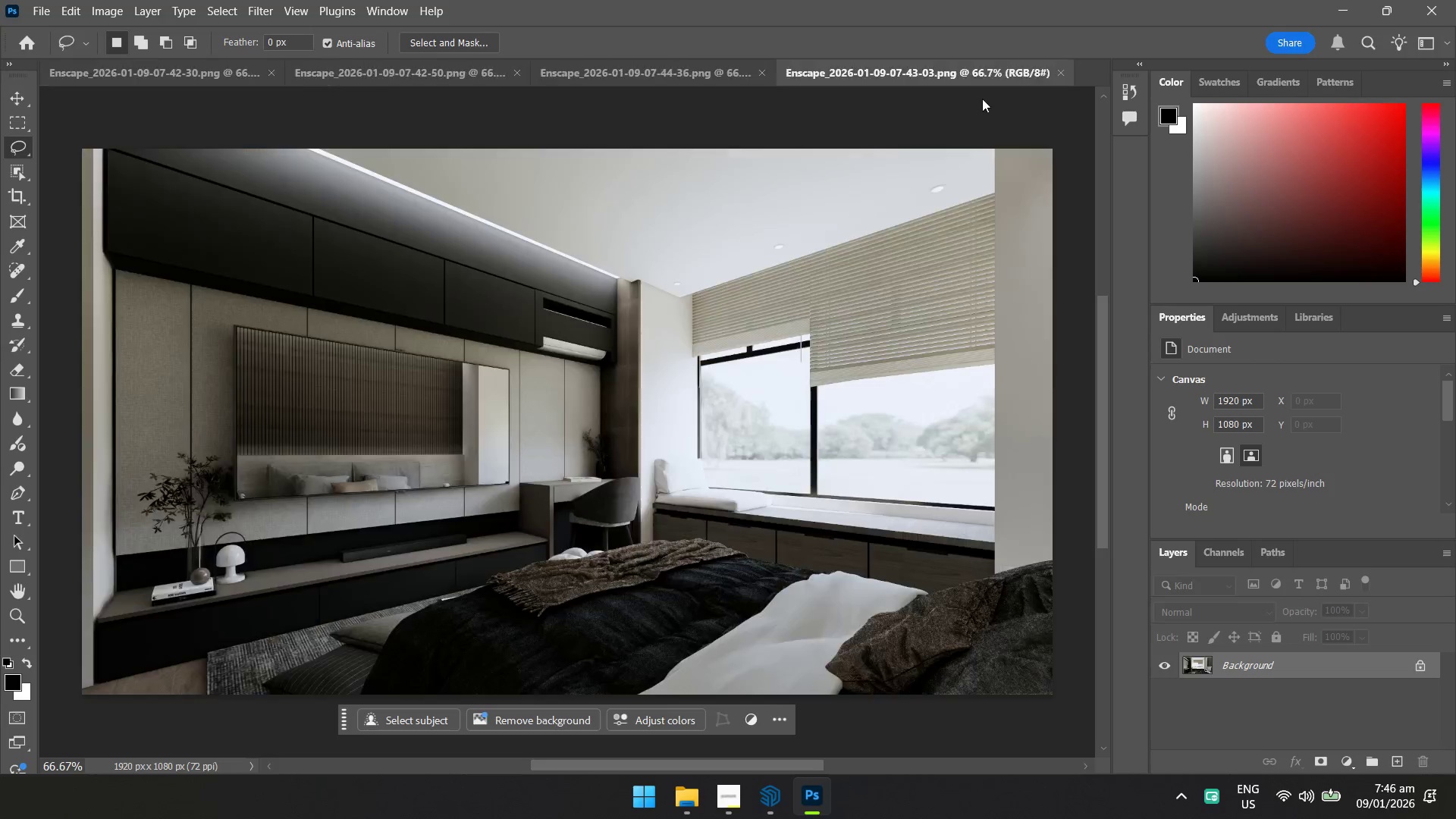 
key(Alt+Tab)
 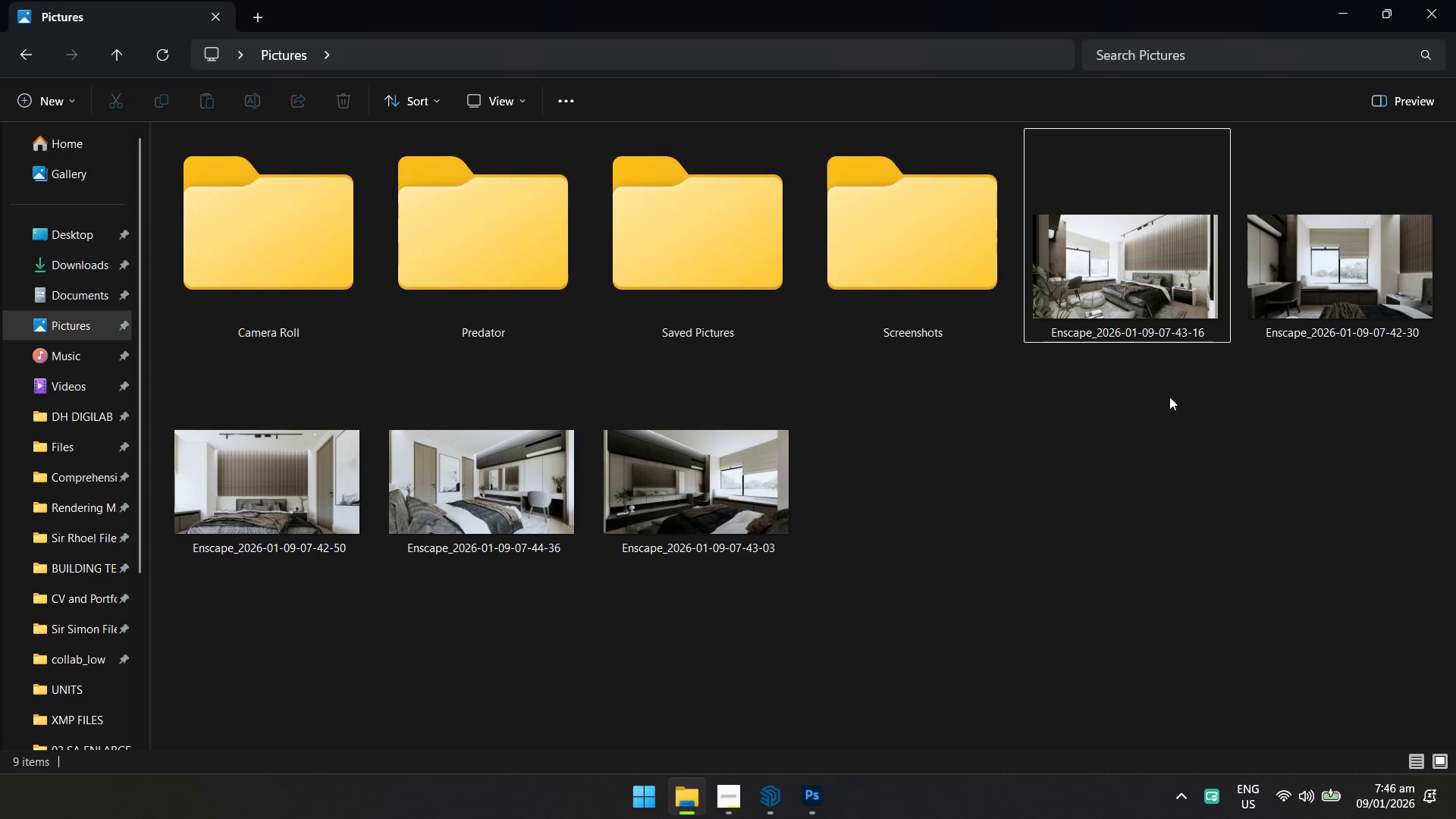 
left_click([1172, 440])
 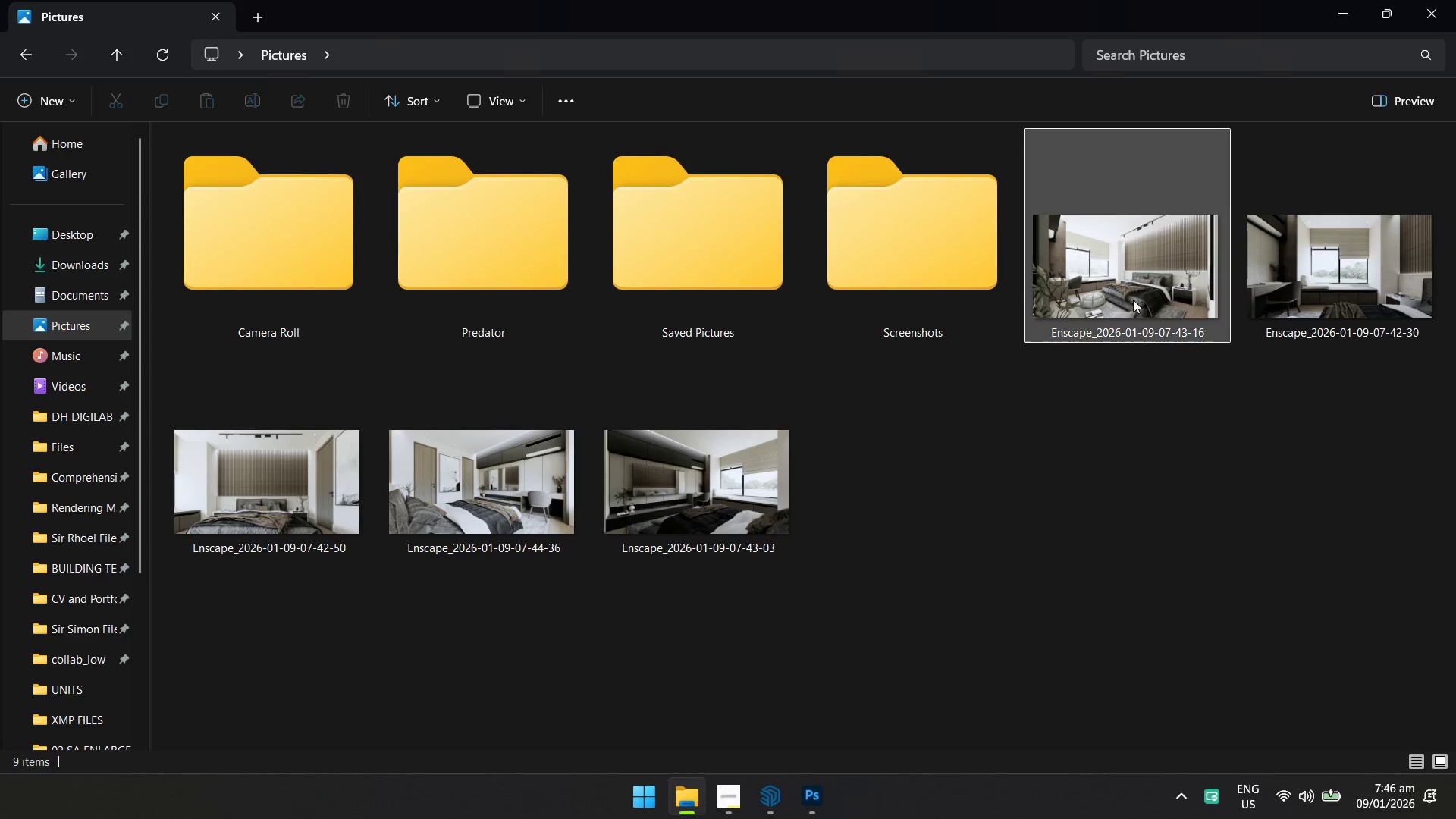 
left_click_drag(start_coordinate=[1128, 273], to_coordinate=[1085, 71])
 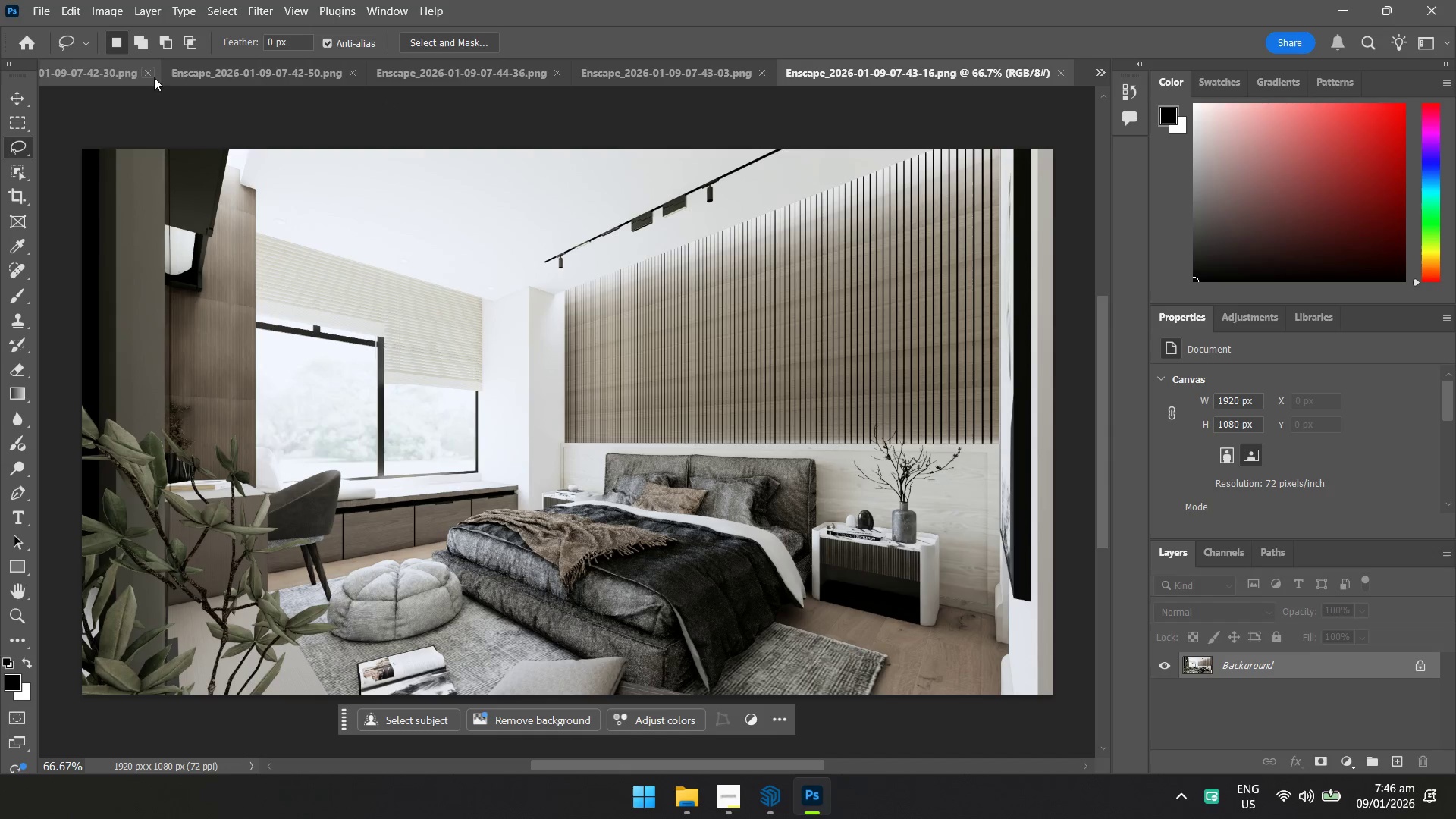 
left_click([99, 72])
 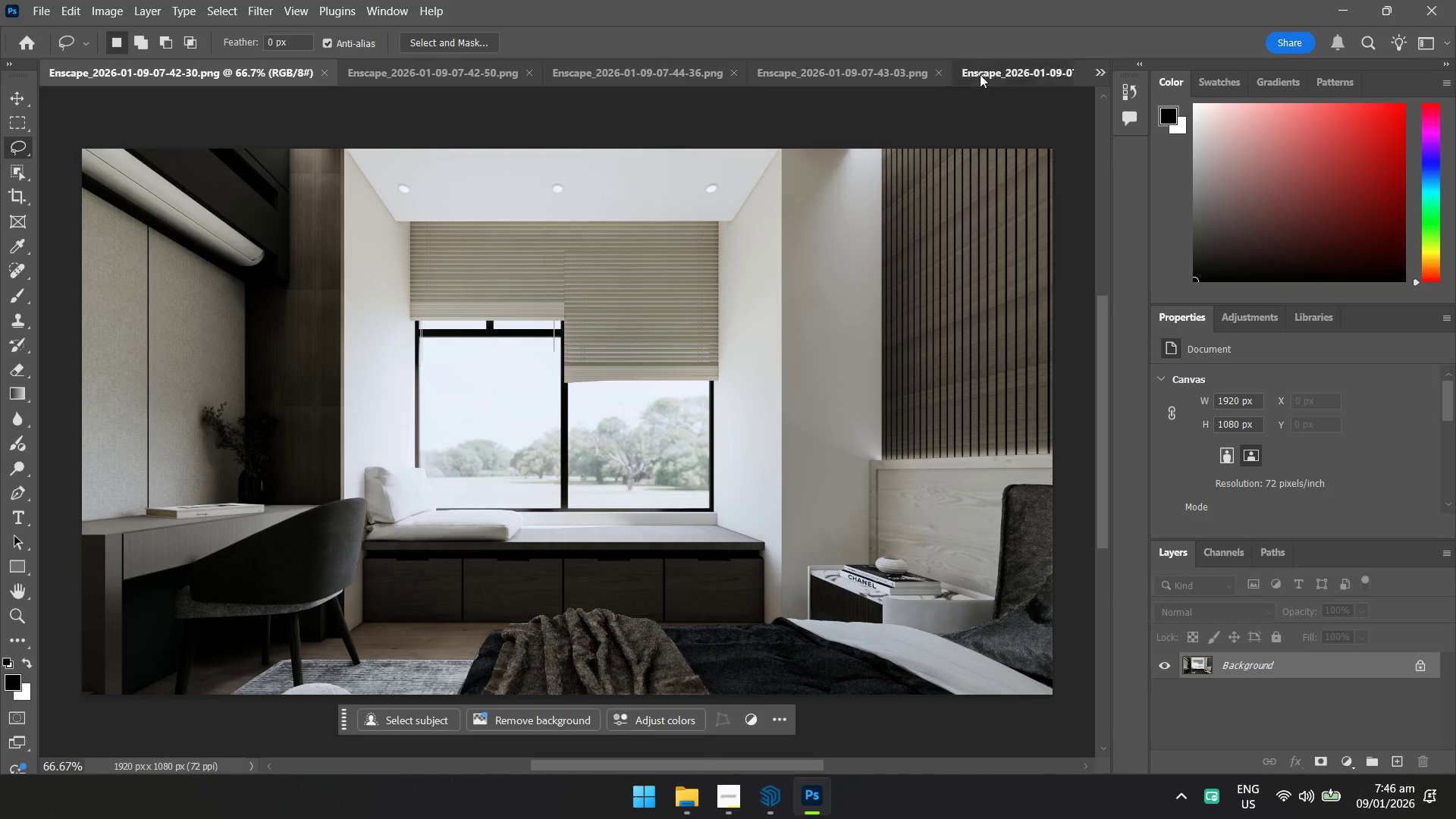 
key(Control+Shift+A)
 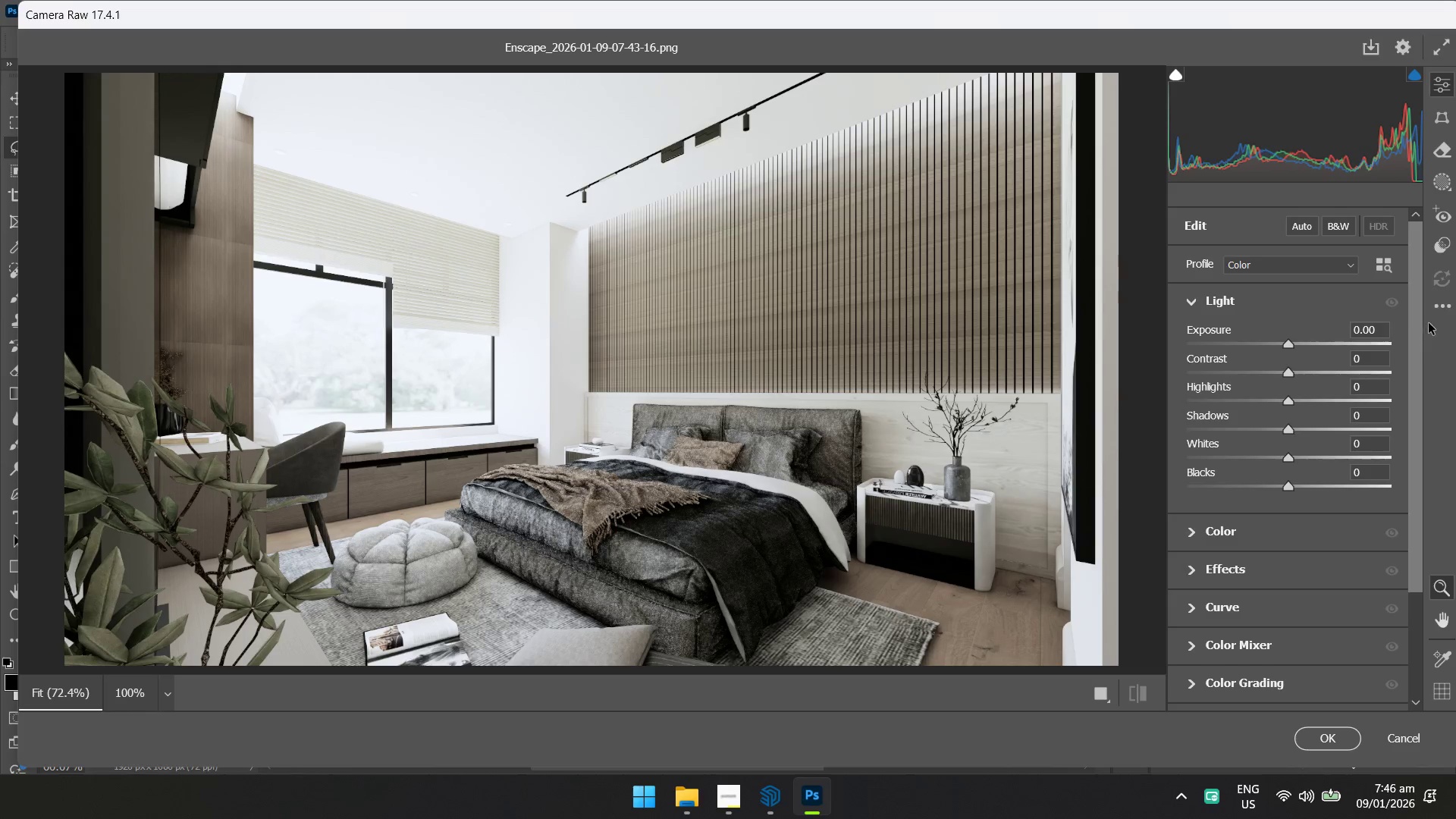 
left_click([1261, 529])
 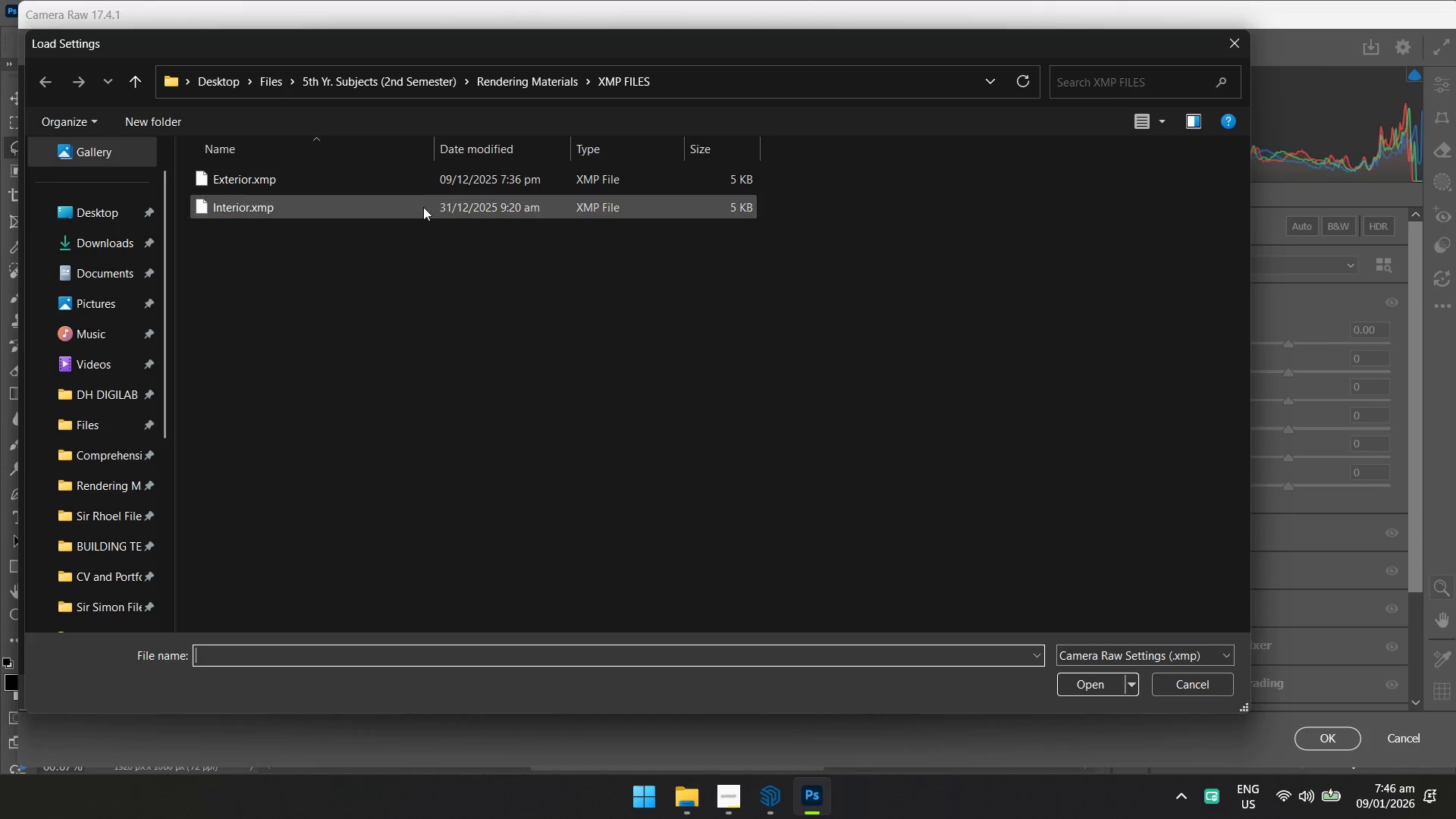 
left_click([420, 196])
 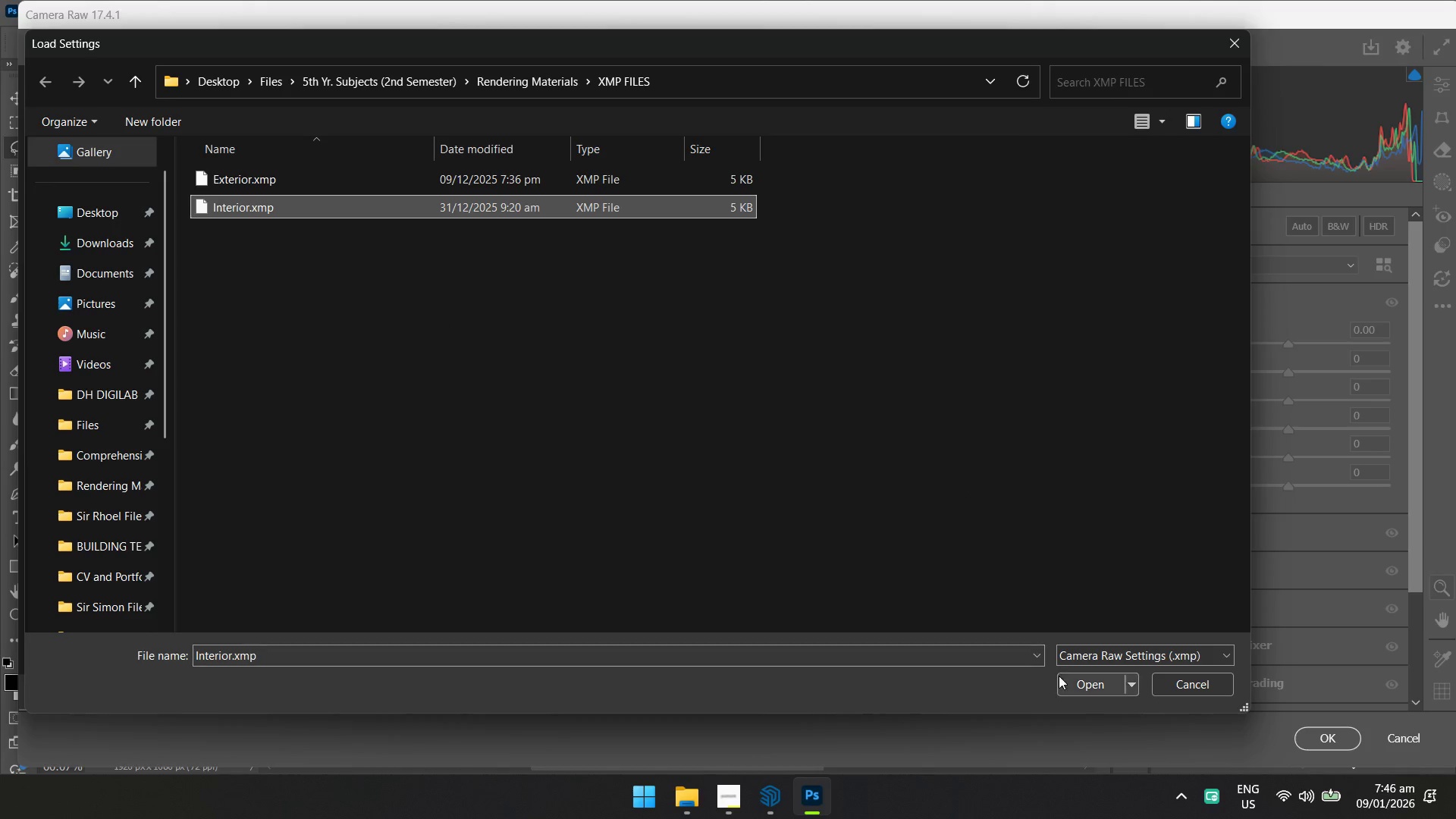 
left_click([1066, 676])
 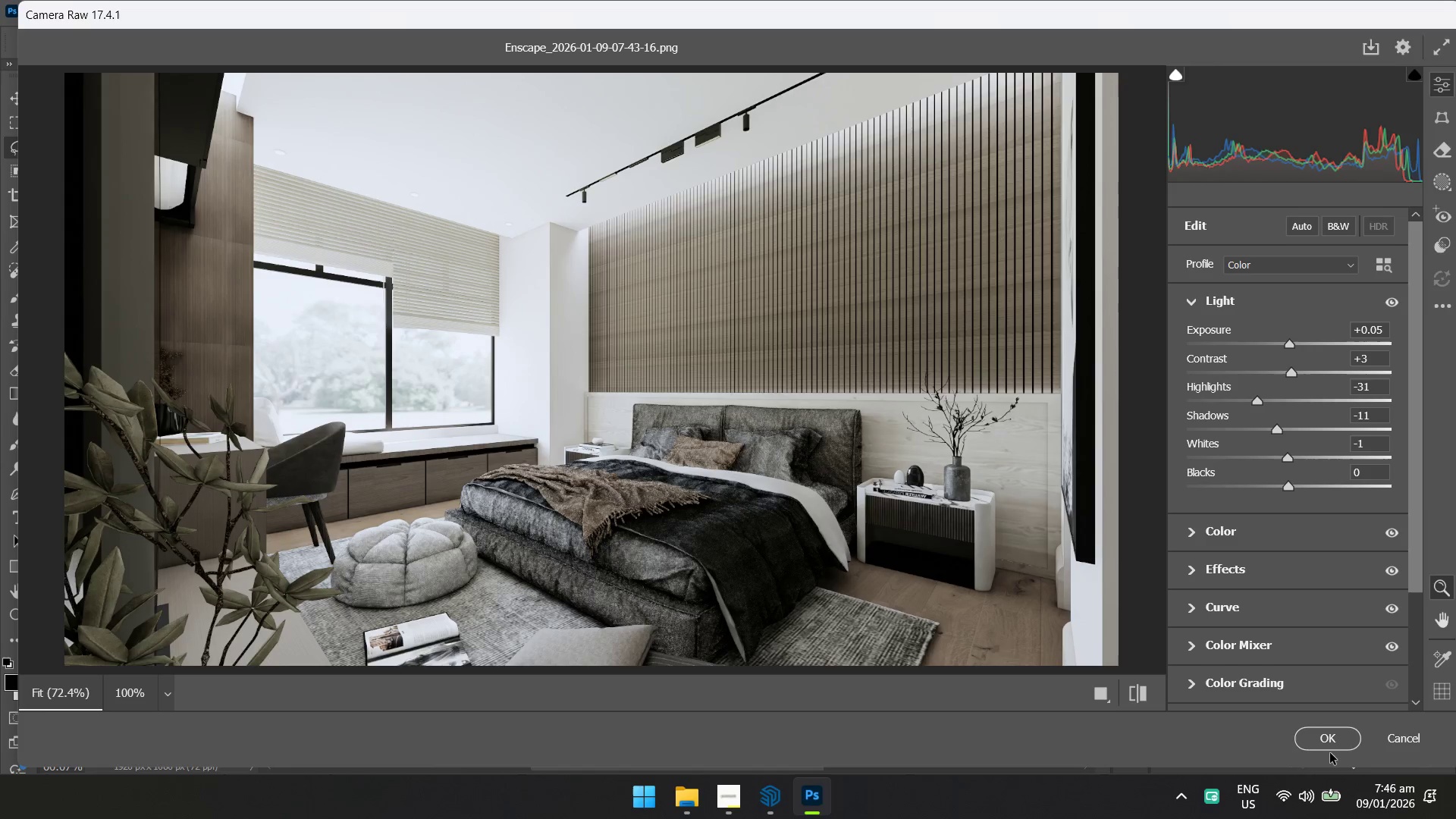 
left_click([1322, 733])
 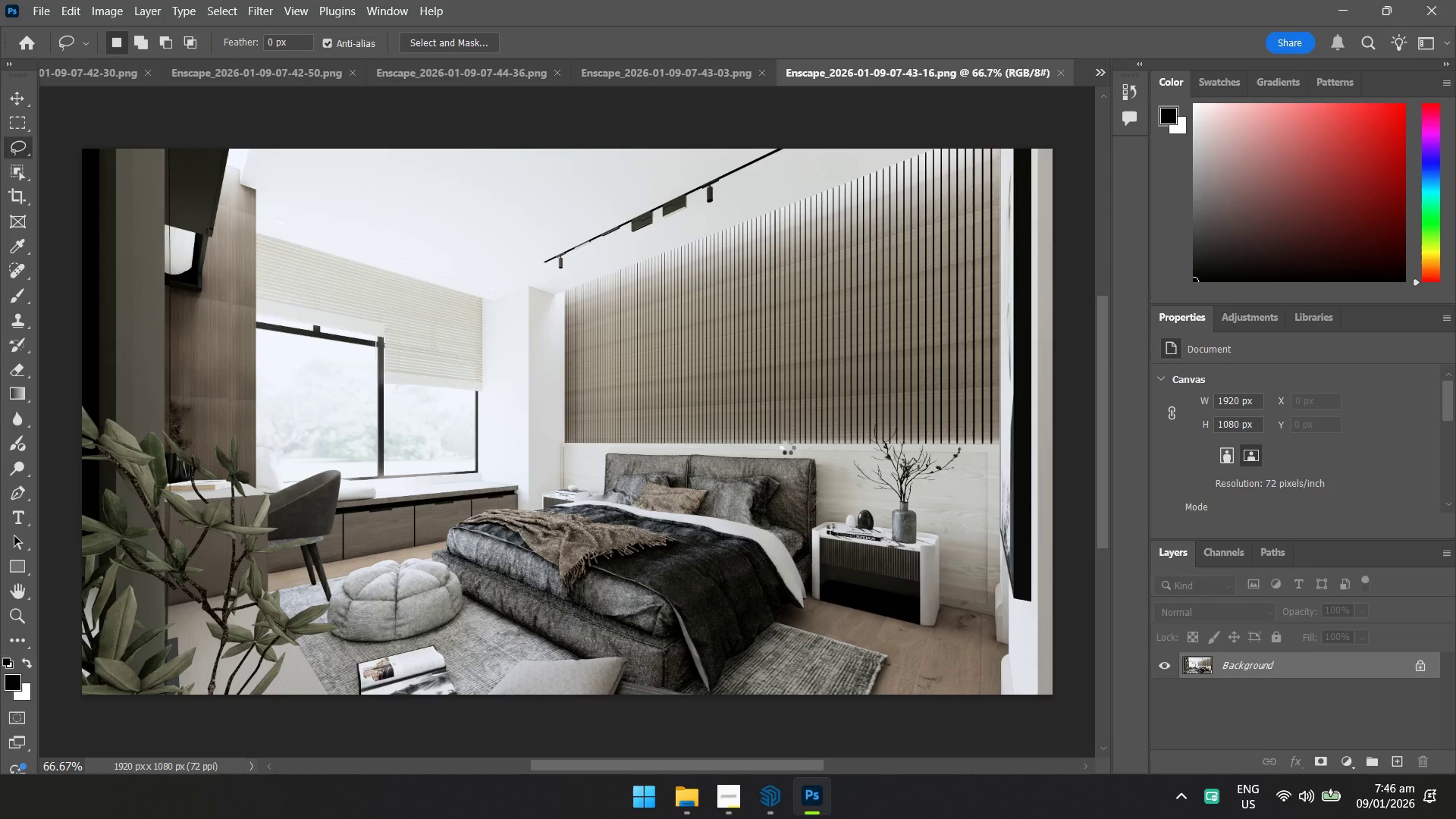 
key(Control+S)
 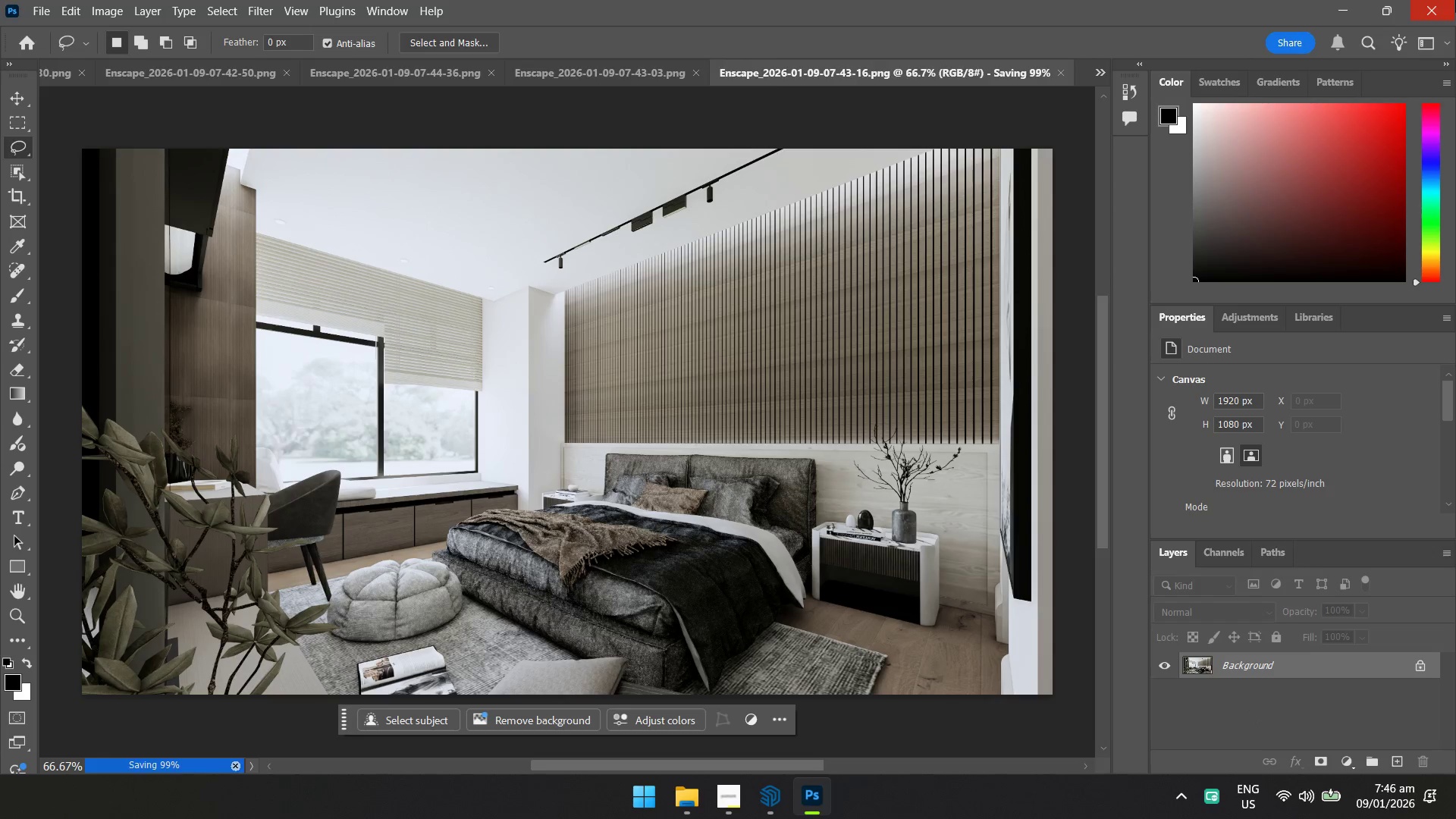 
left_click([1455, 0])
 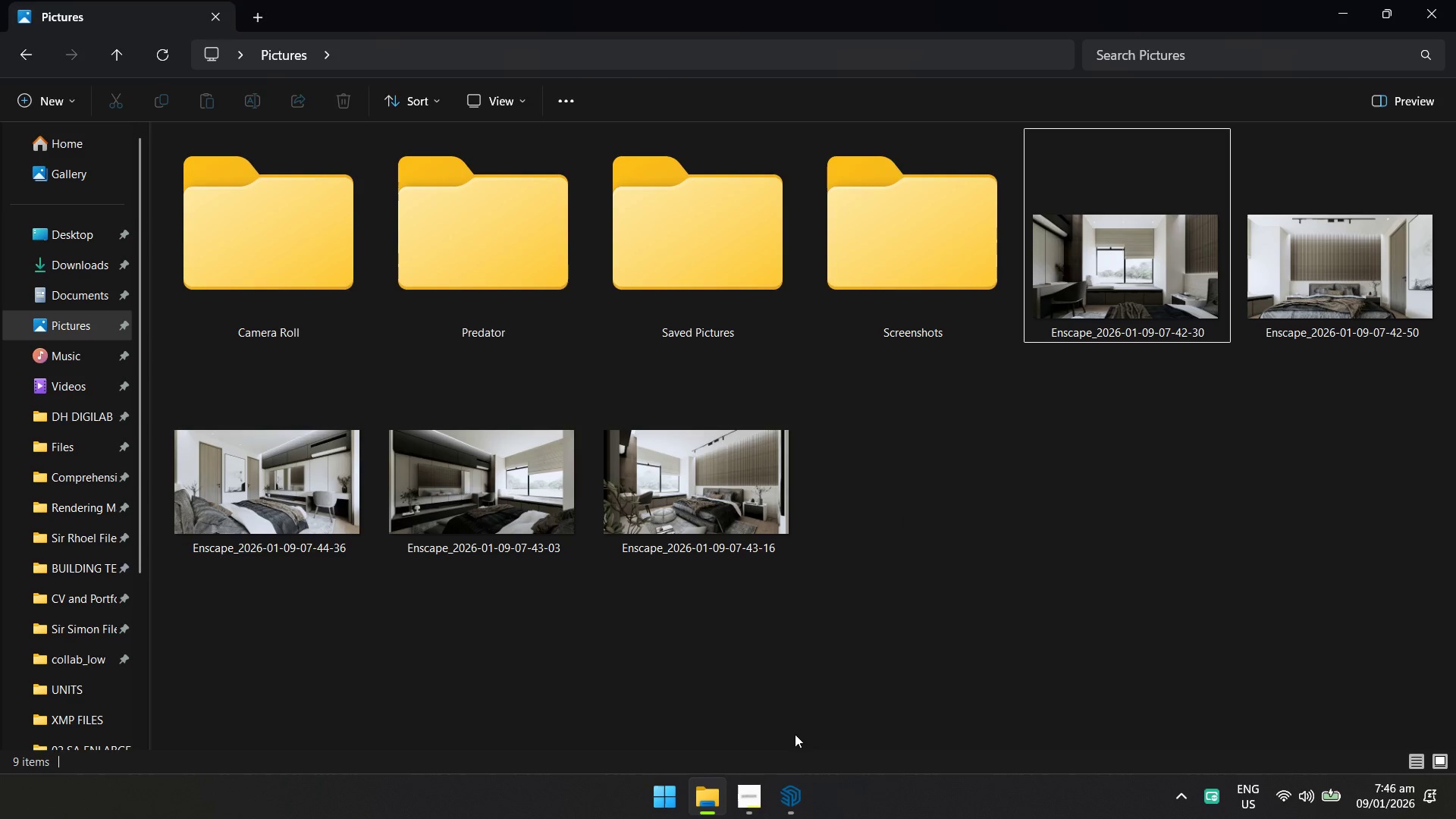 
left_click([763, 800])